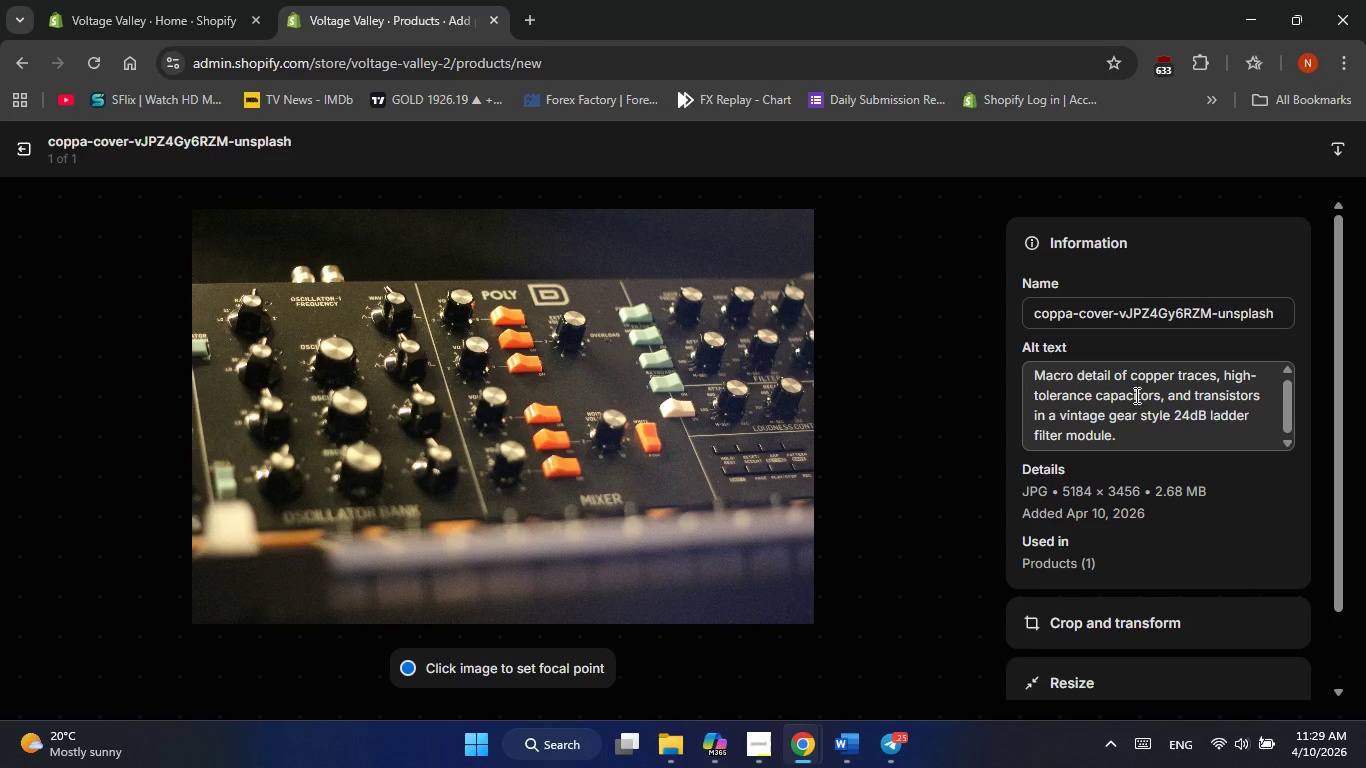 
wait(5.68)
 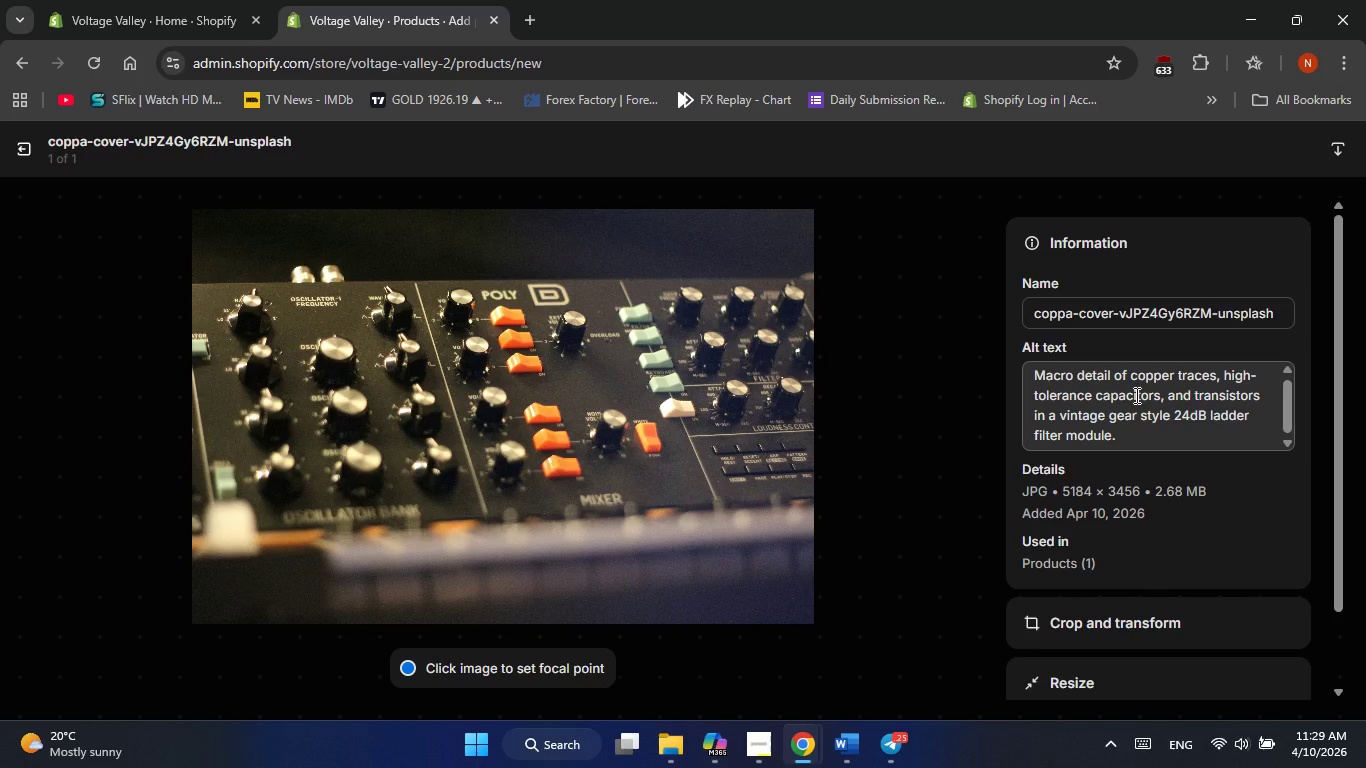 
mouse_move([853, 706])
 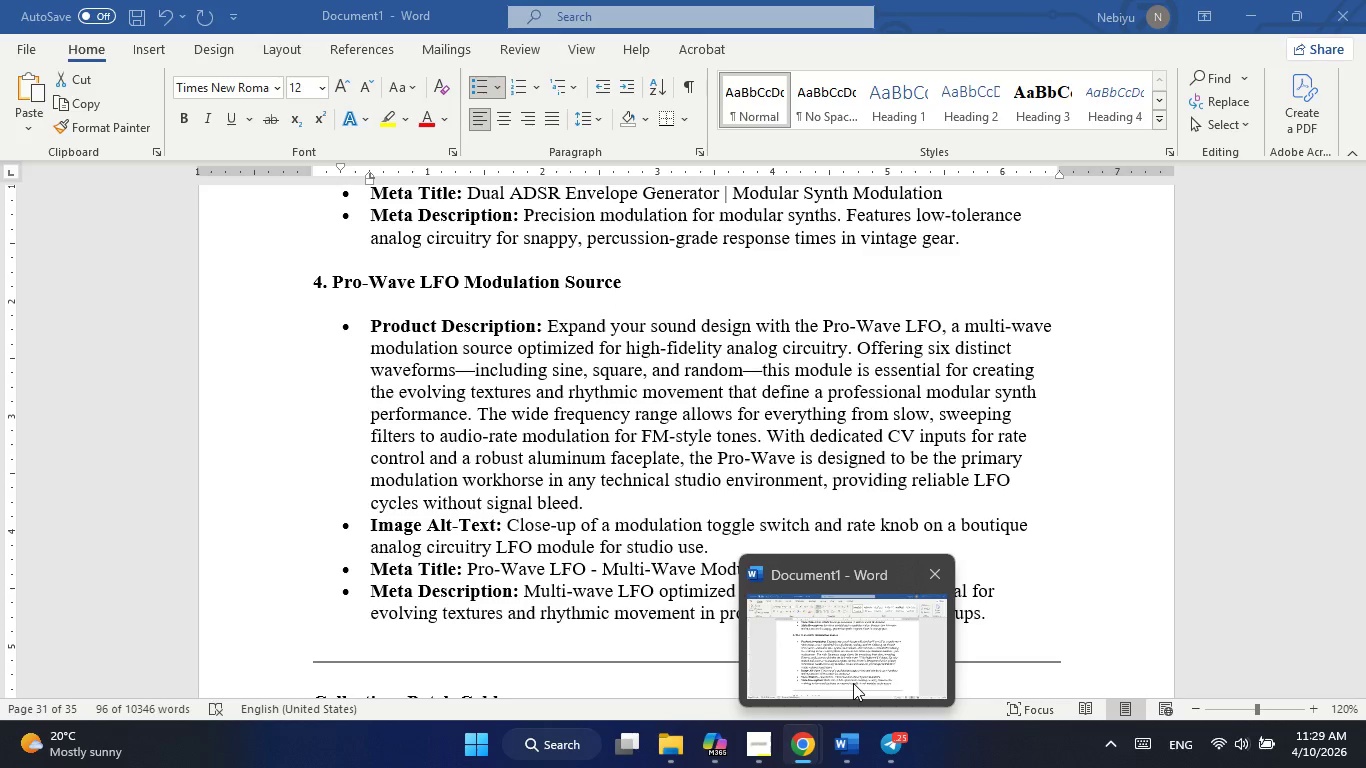 
left_click([853, 683])
 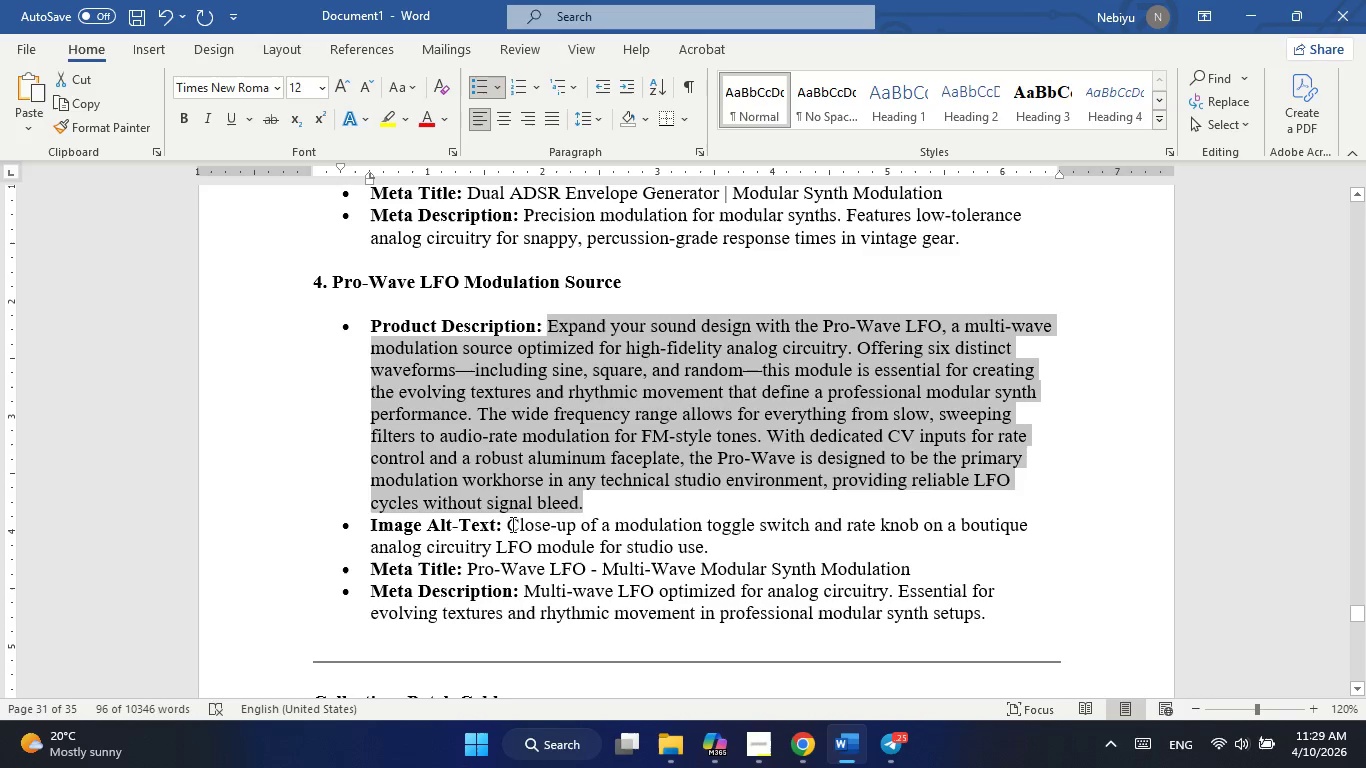 
left_click_drag(start_coordinate=[510, 525], to_coordinate=[717, 554])
 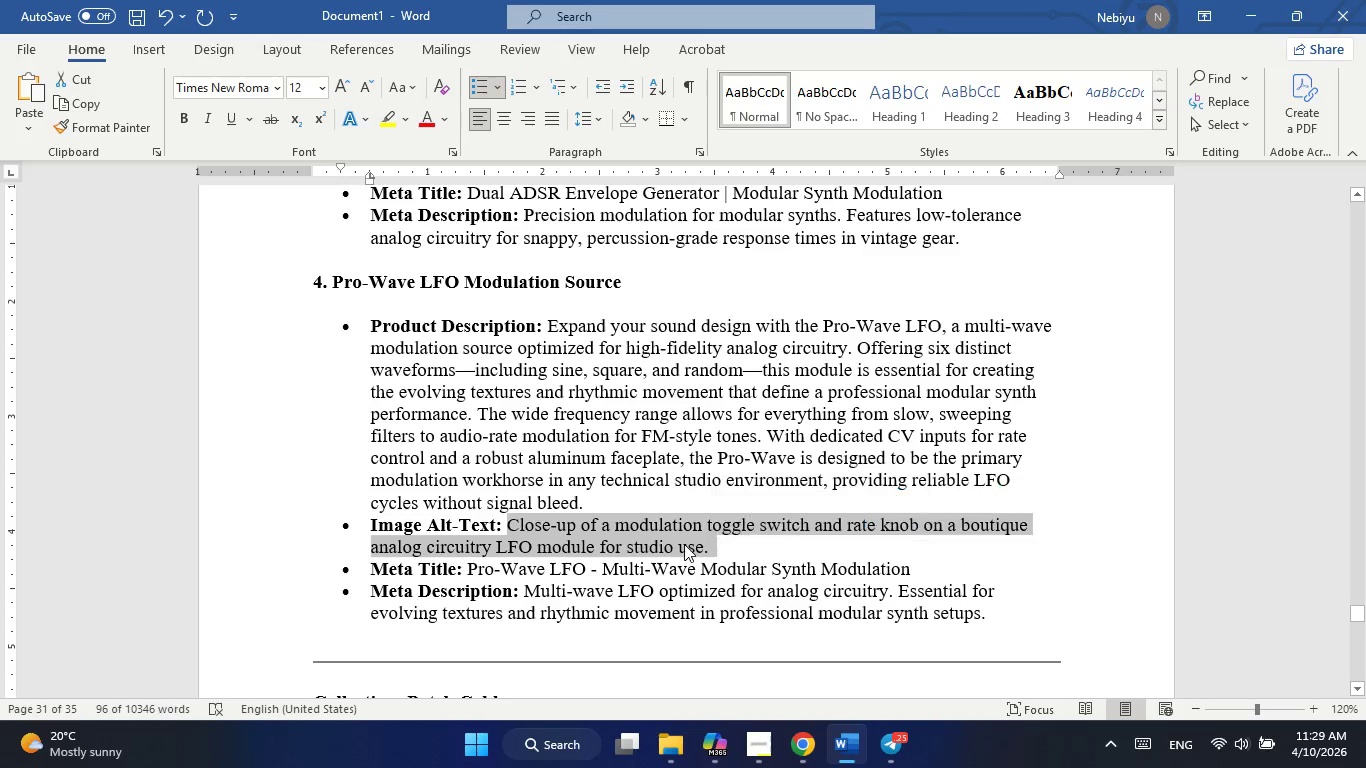 
right_click([684, 544])
 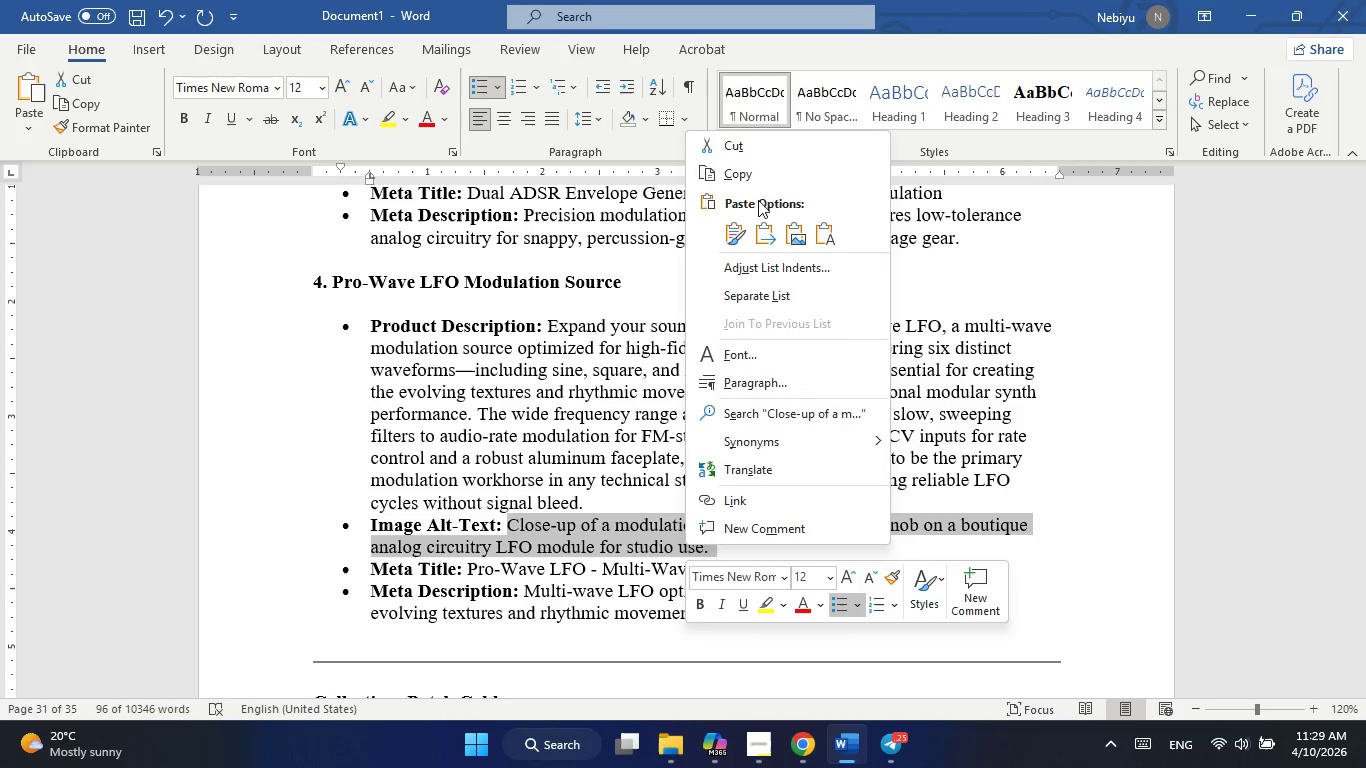 
left_click([758, 172])
 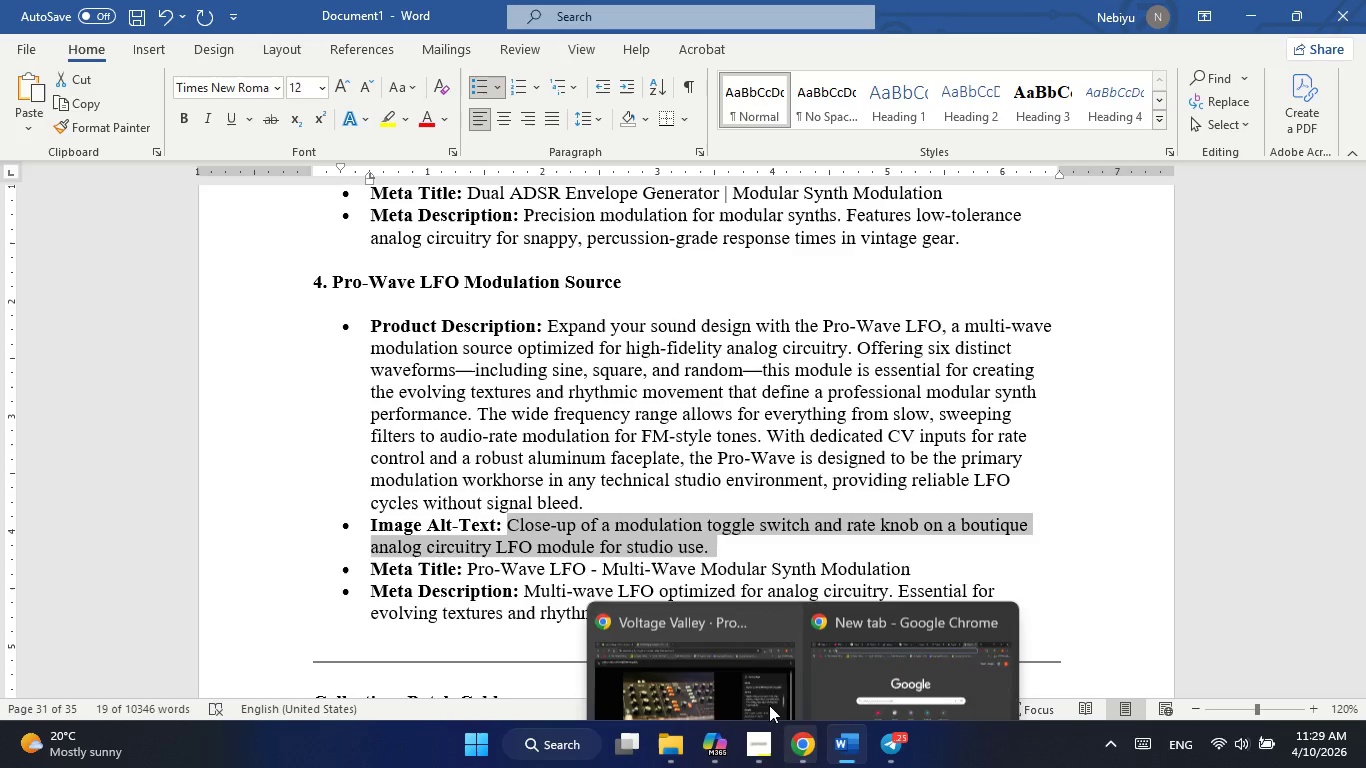 
left_click([754, 683])
 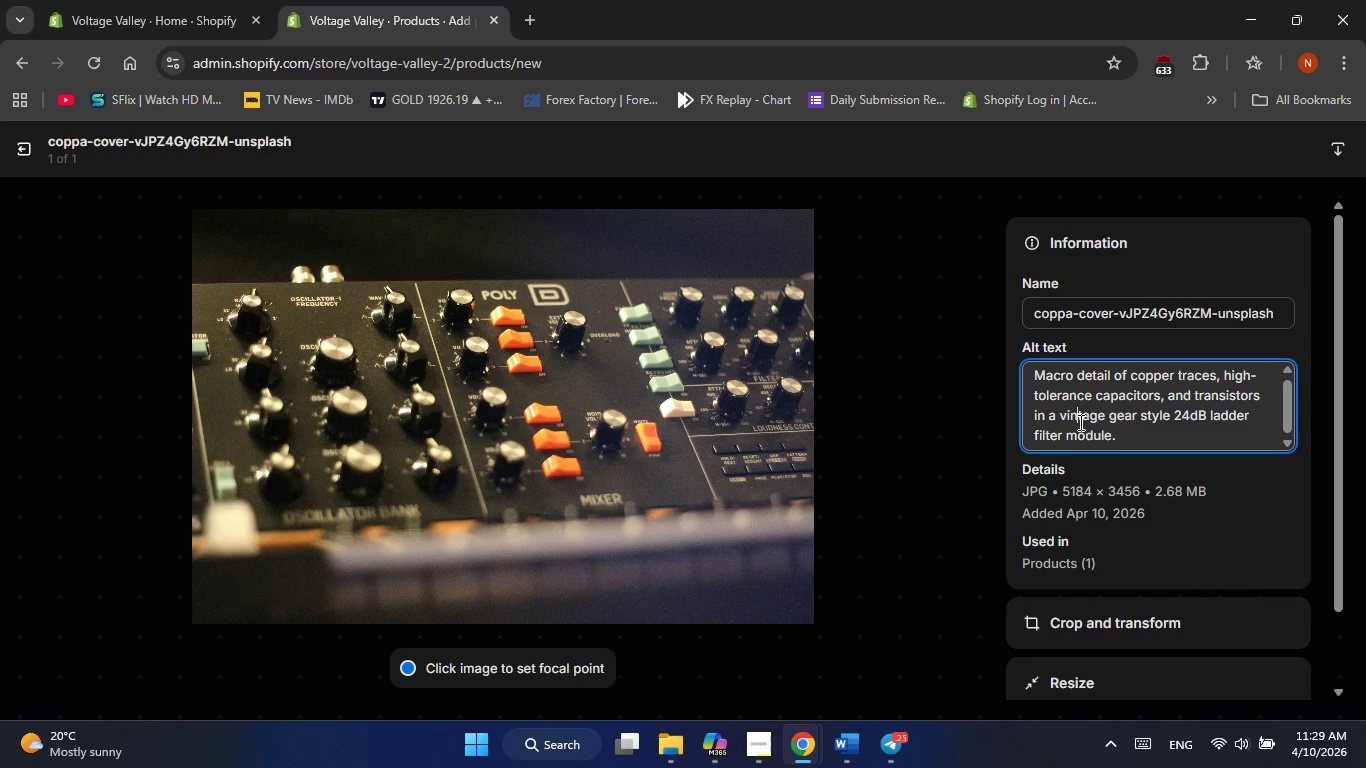 
double_click([1079, 422])
 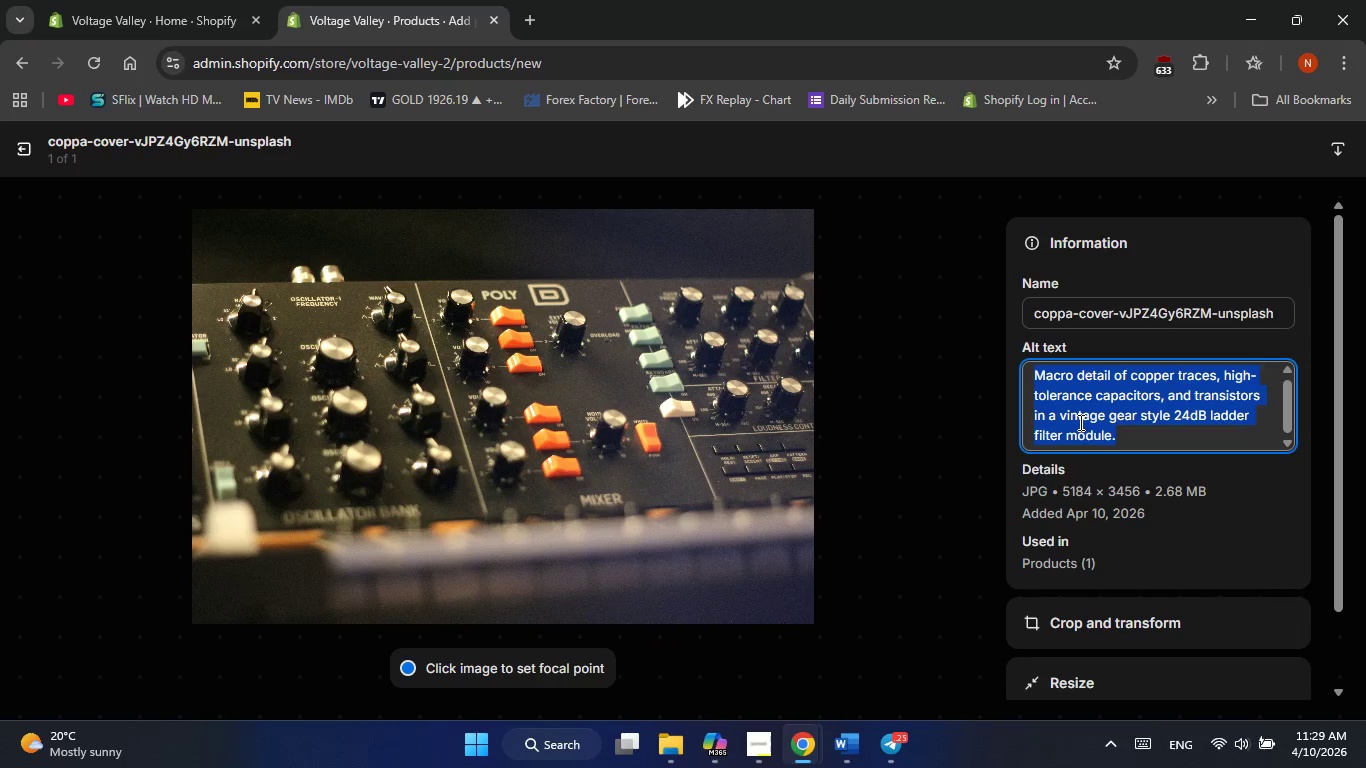 
triple_click([1079, 422])
 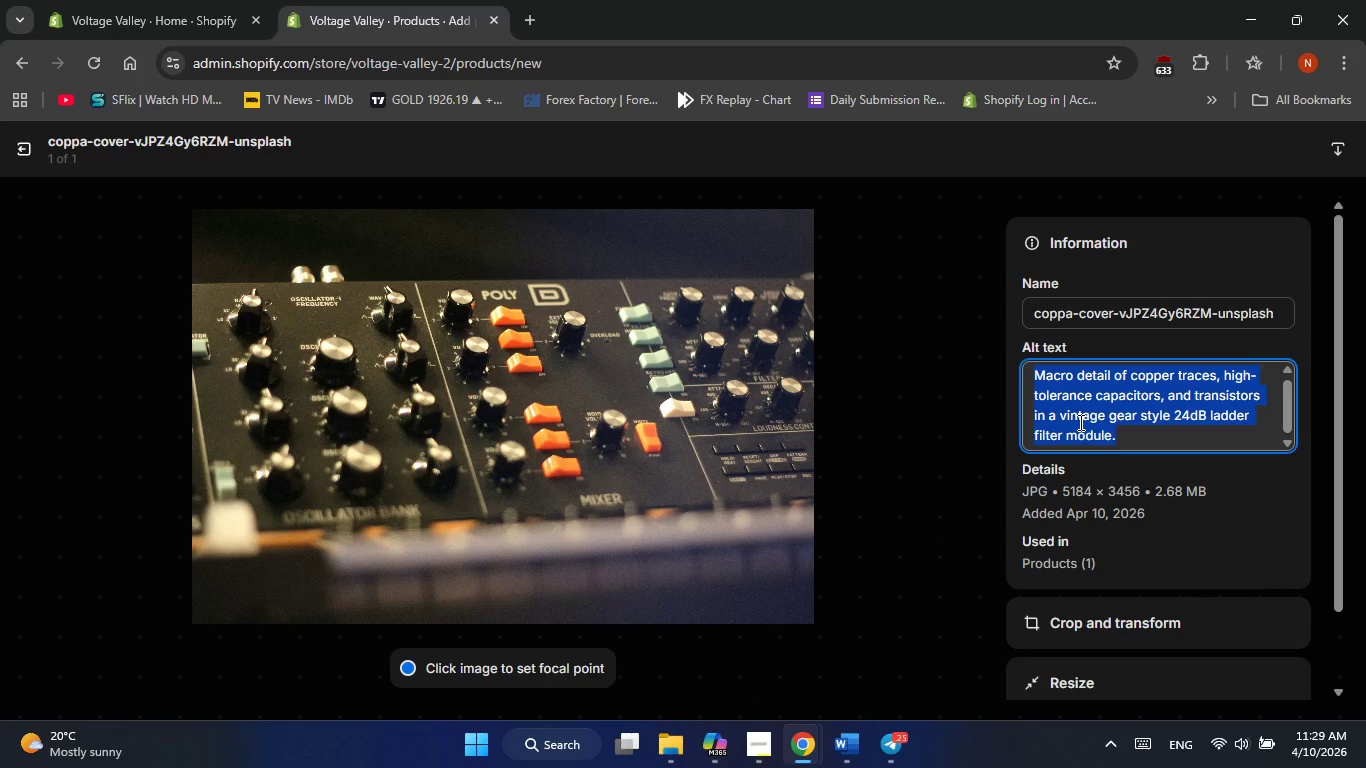 
triple_click([1079, 422])
 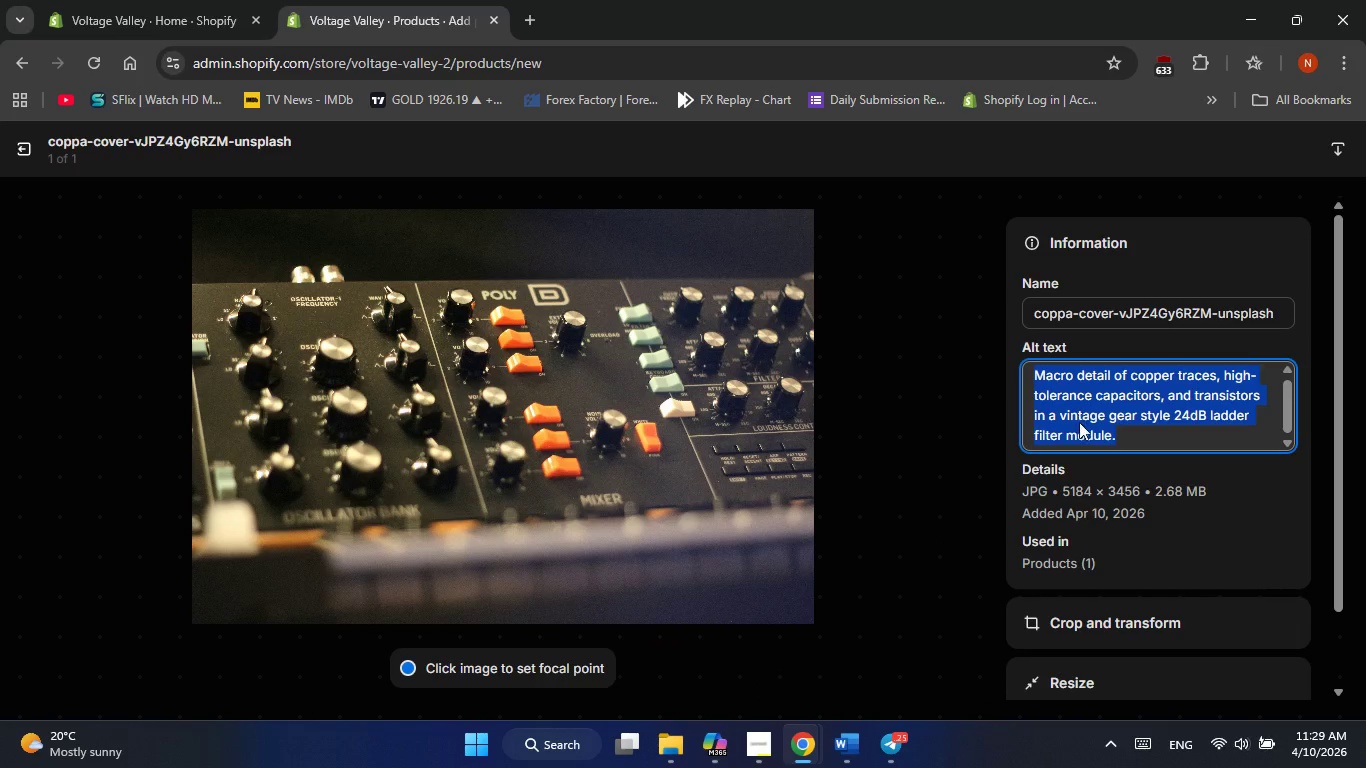 
right_click([1079, 422])
 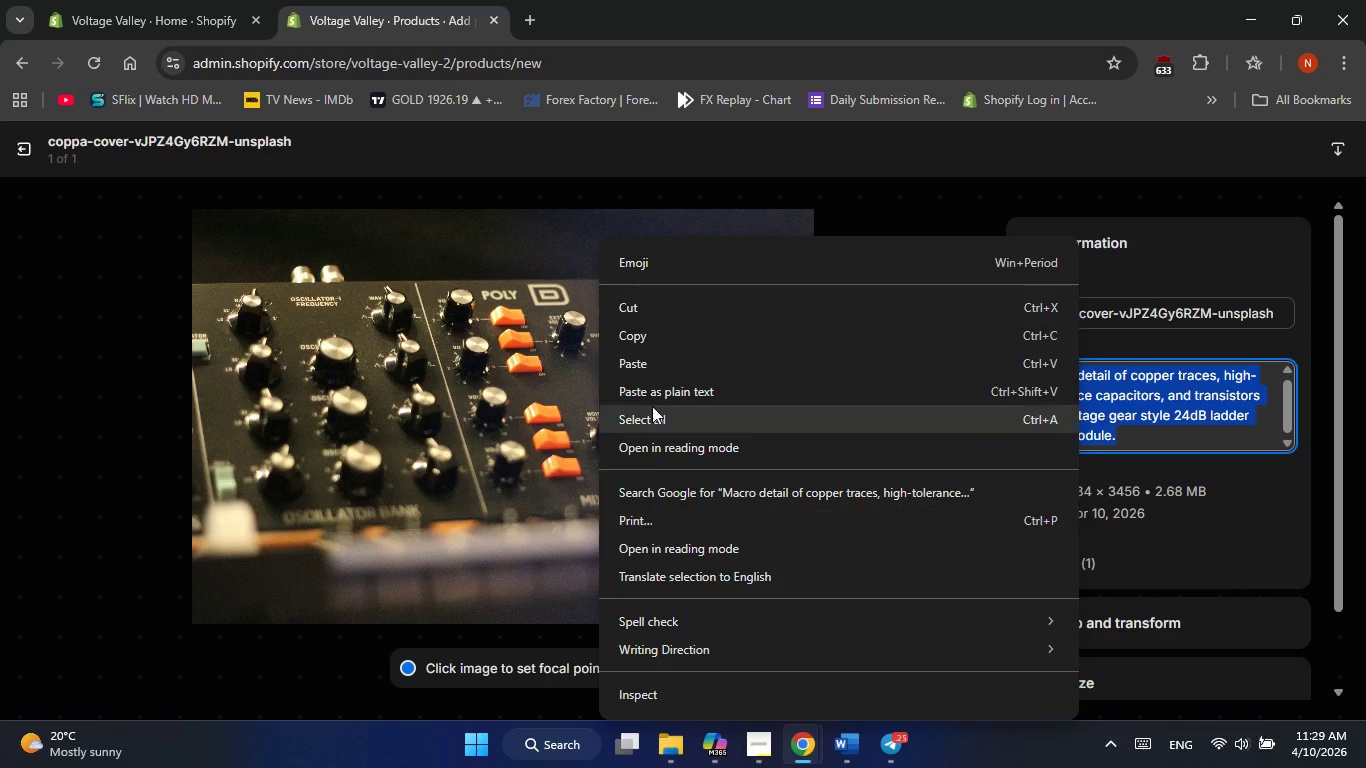 
left_click([653, 369])
 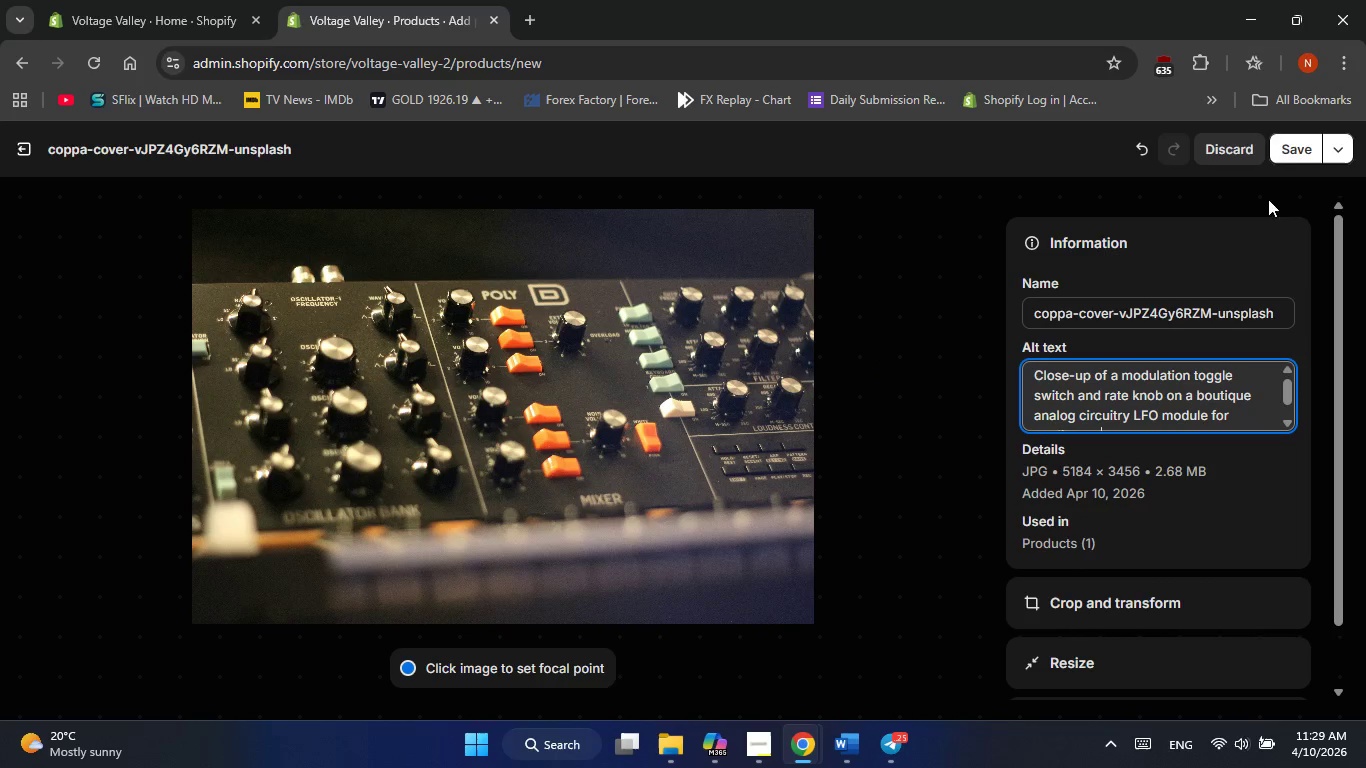 
left_click([1289, 140])
 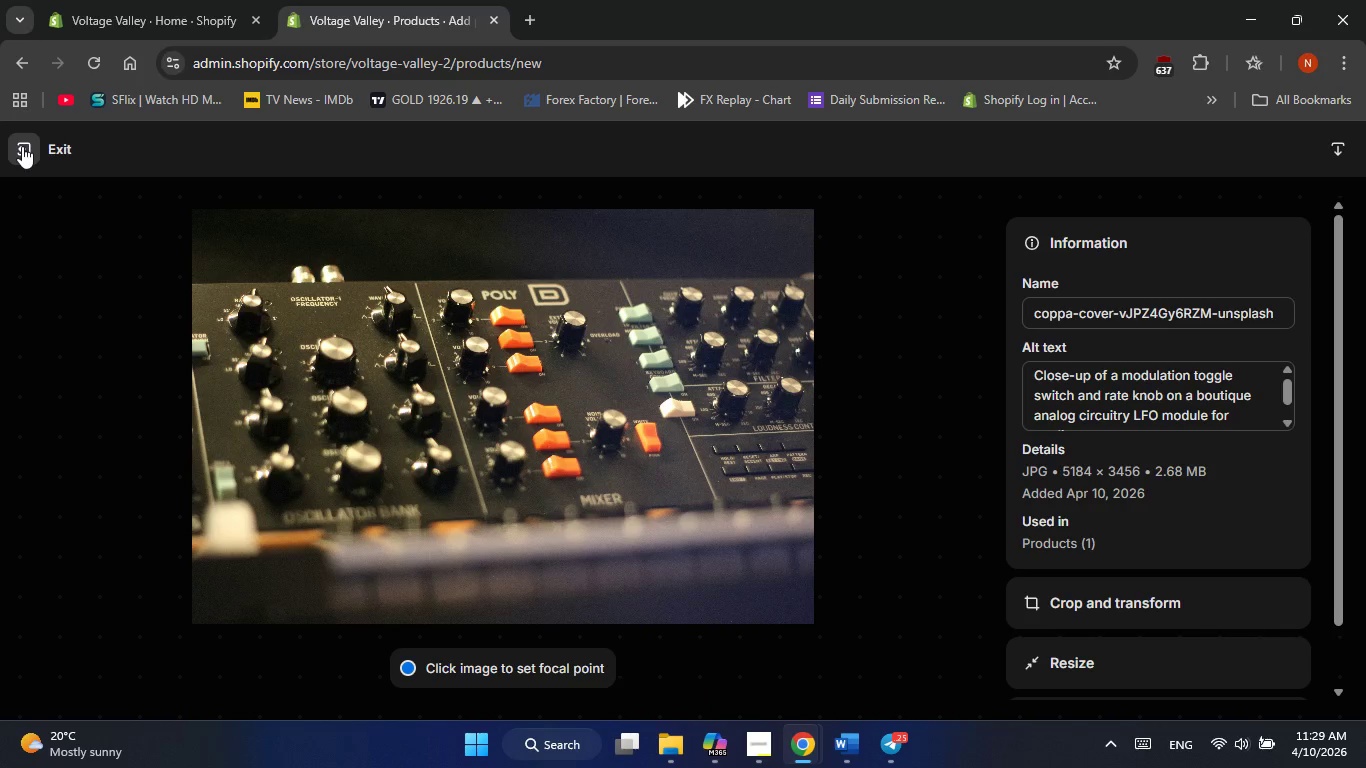 
left_click([22, 146])
 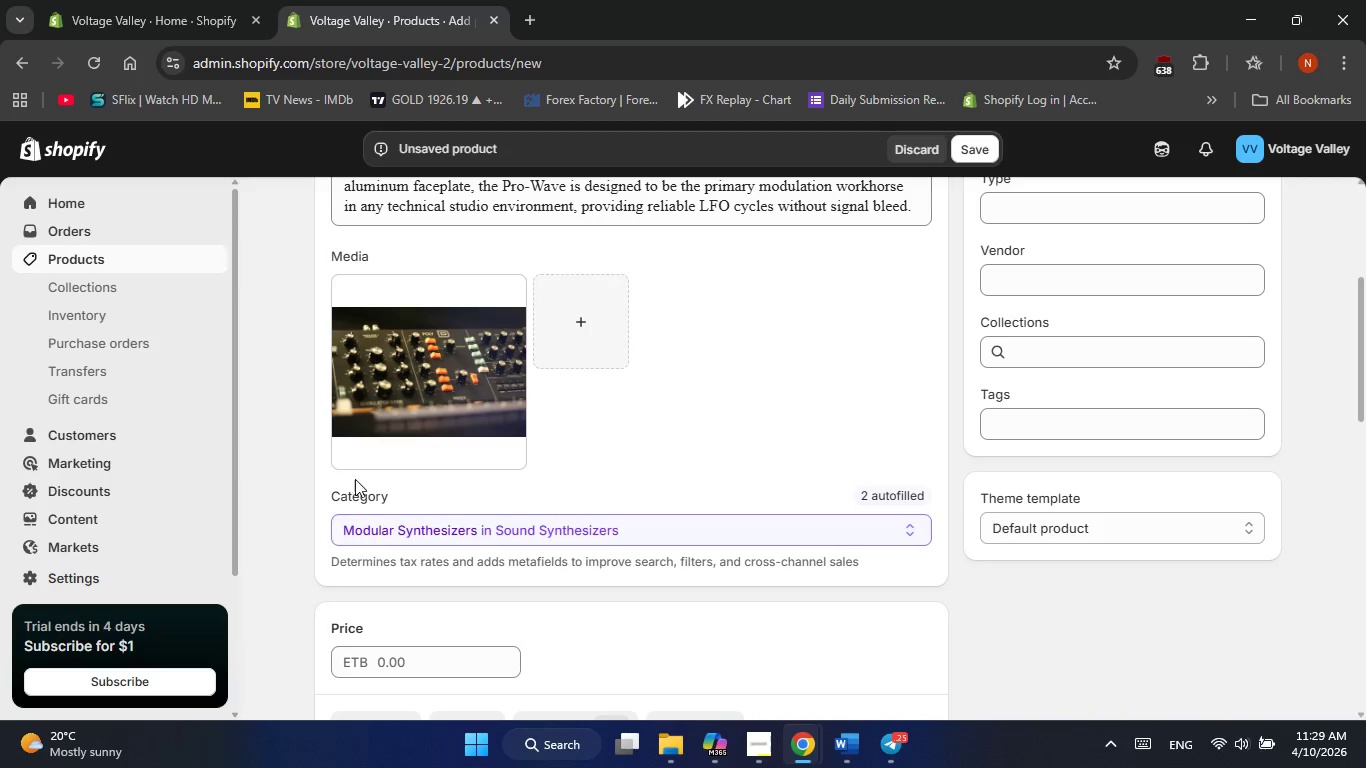 
scroll: coordinate [449, 513], scroll_direction: down, amount: 1.0
 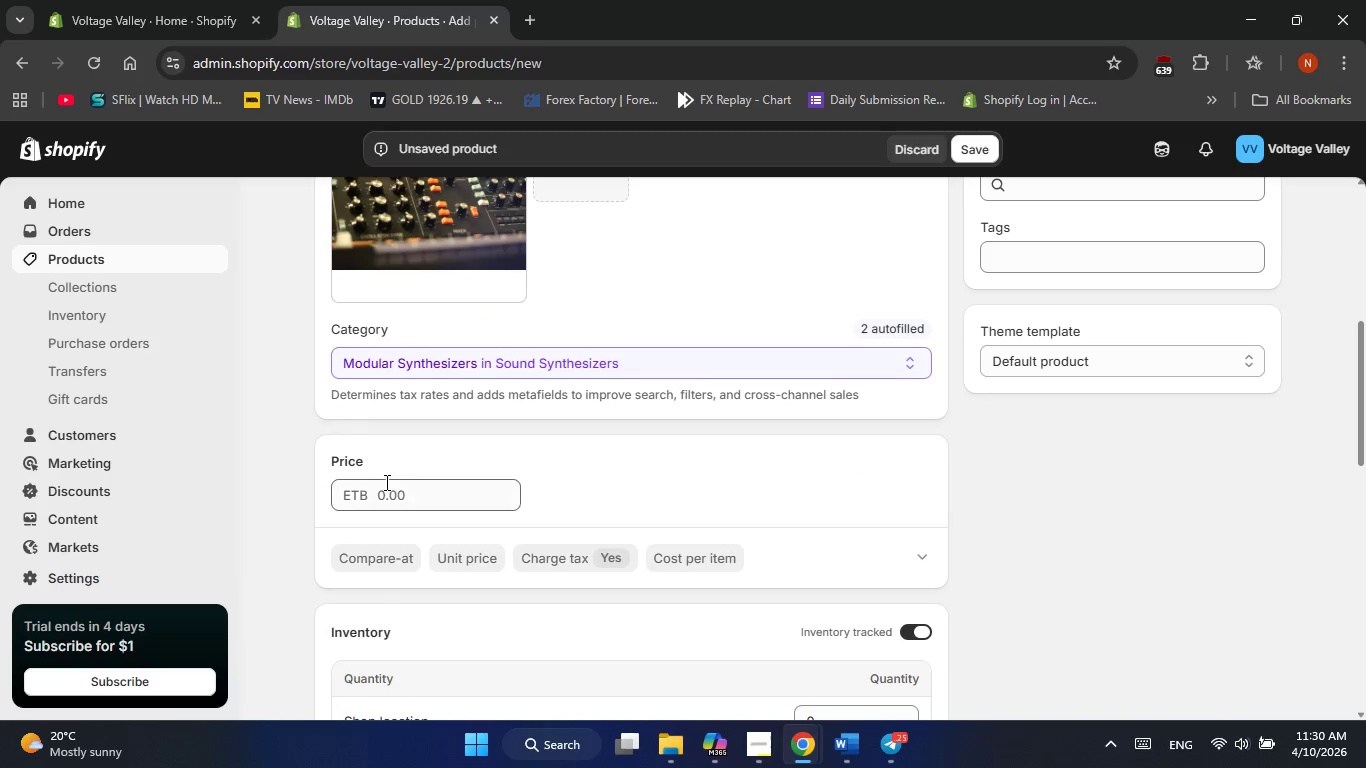 
left_click([386, 483])
 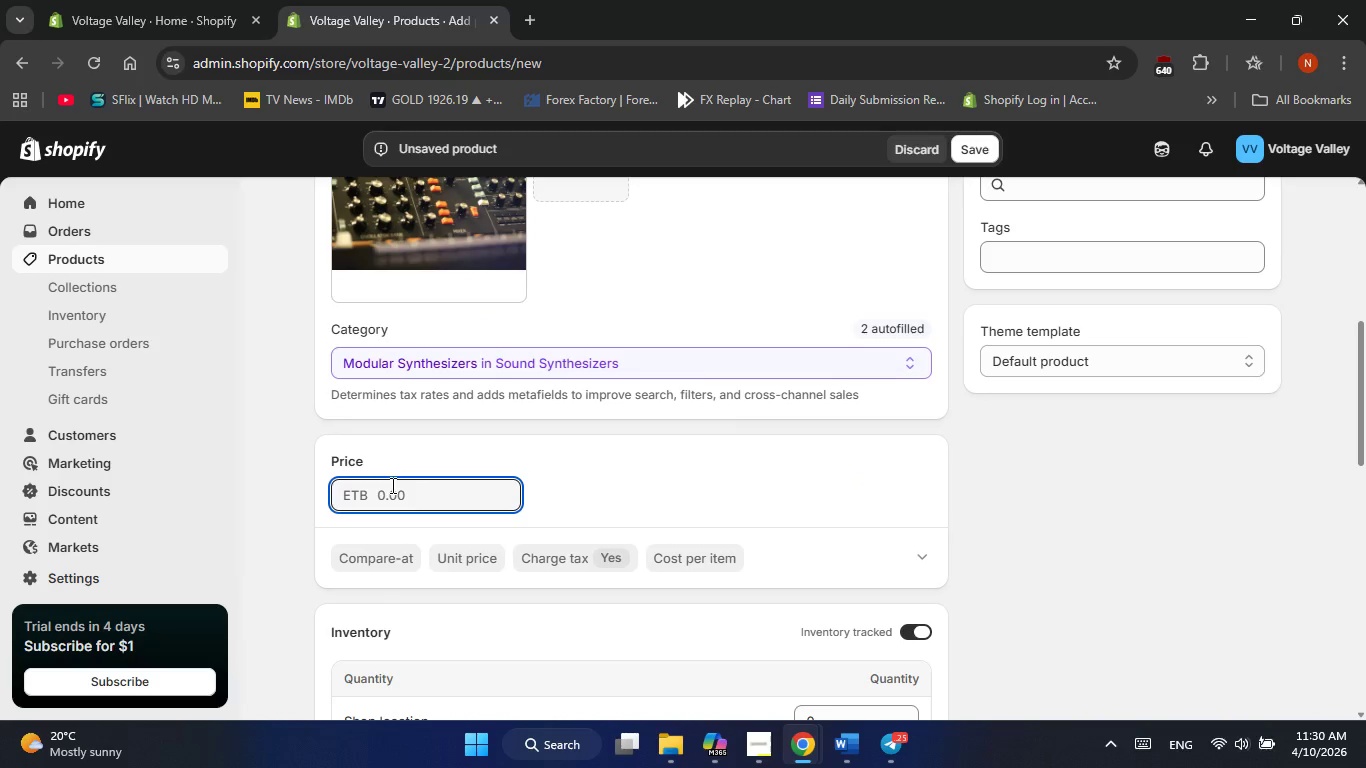 
key(Numpad5)
 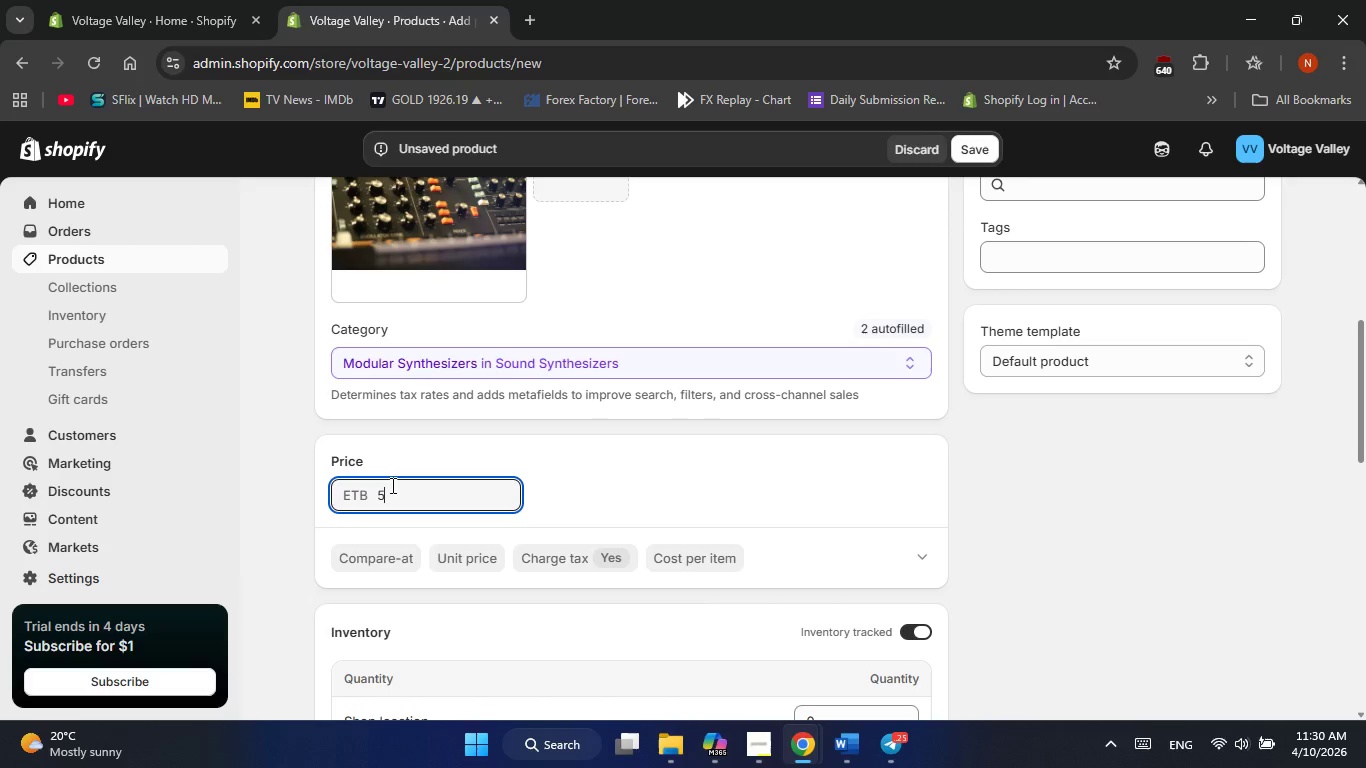 
key(Numpad0)
 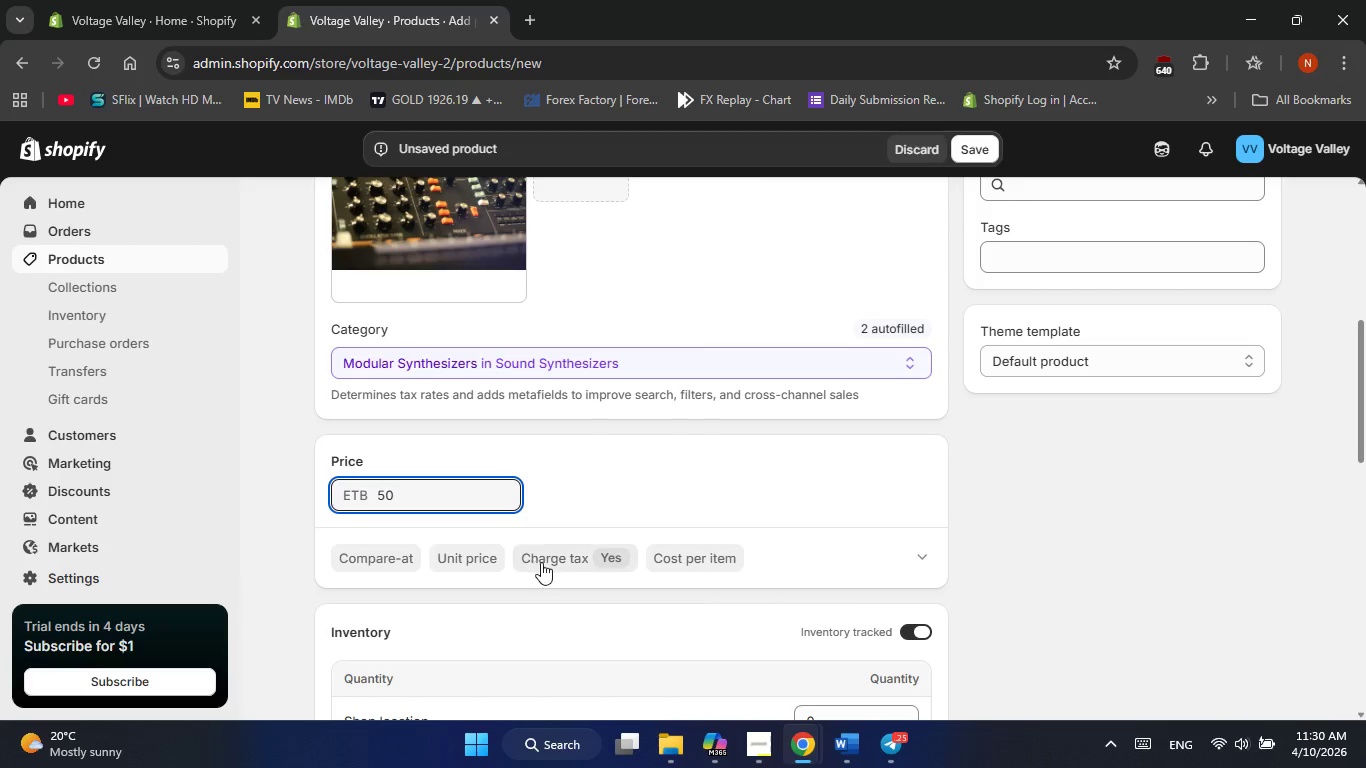 
scroll: coordinate [551, 562], scroll_direction: down, amount: 3.0
 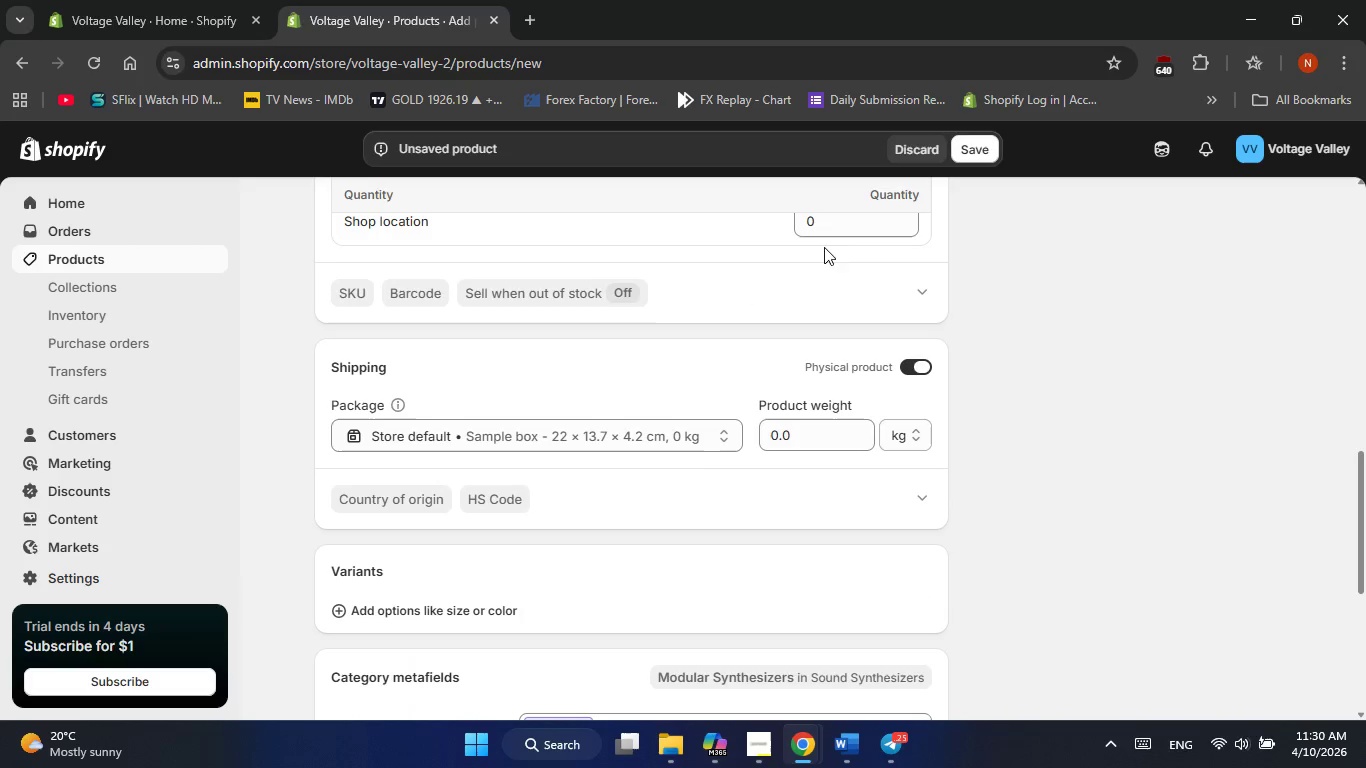 
left_click([826, 229])
 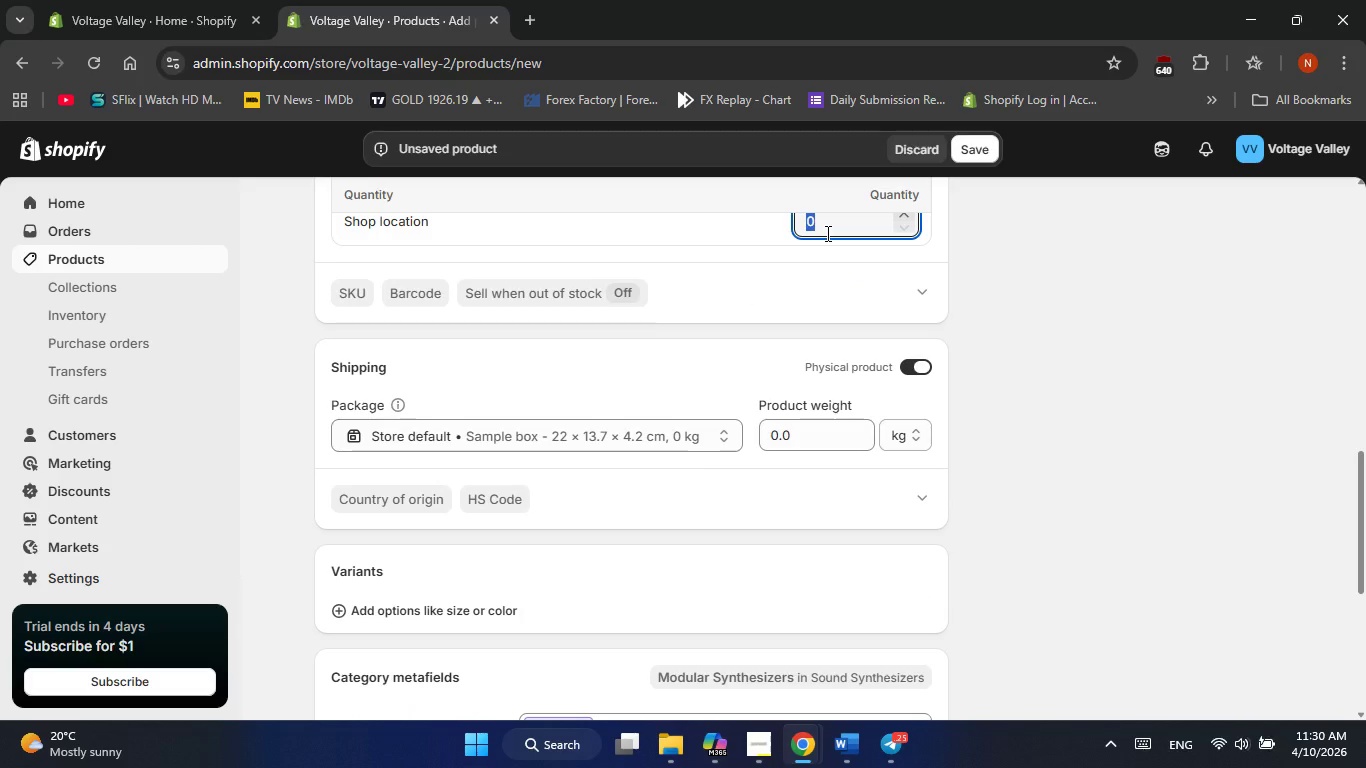 
key(Numpad3)
 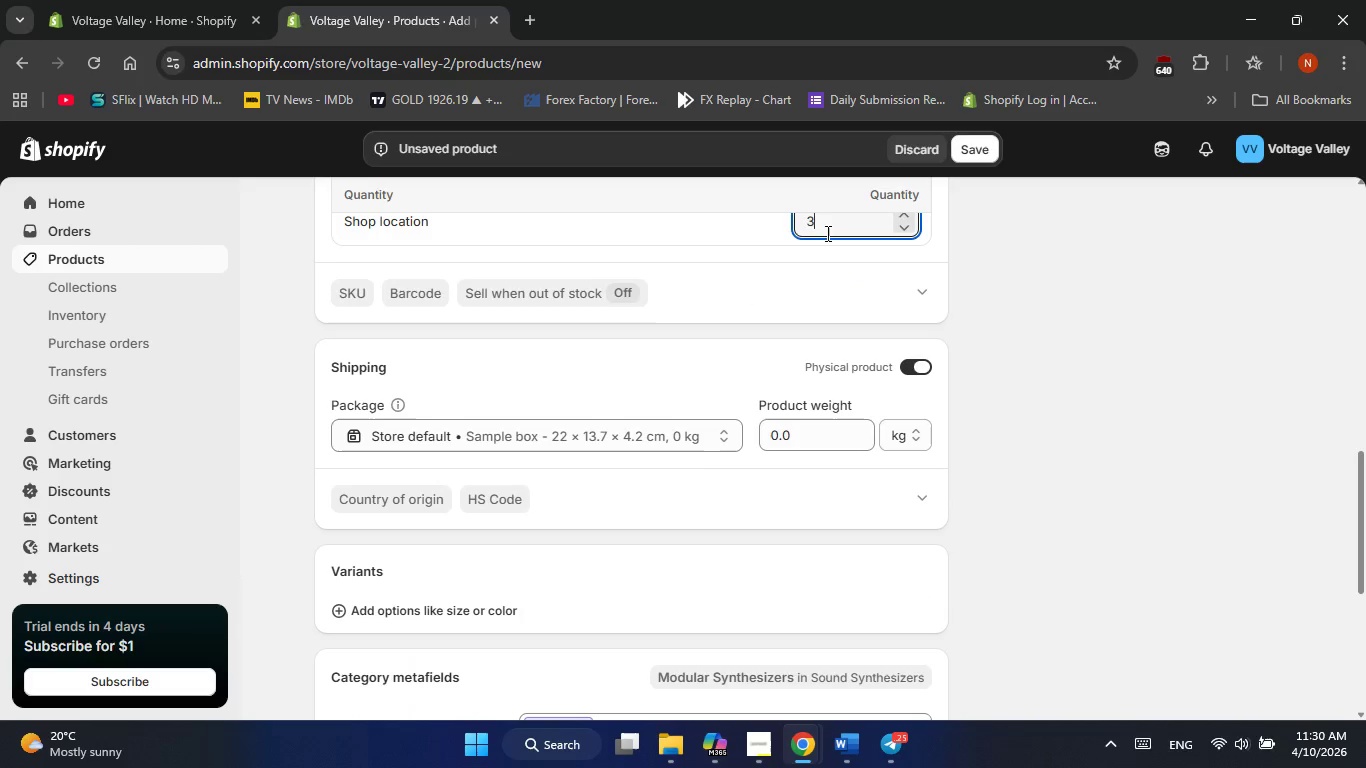 
key(Numpad0)
 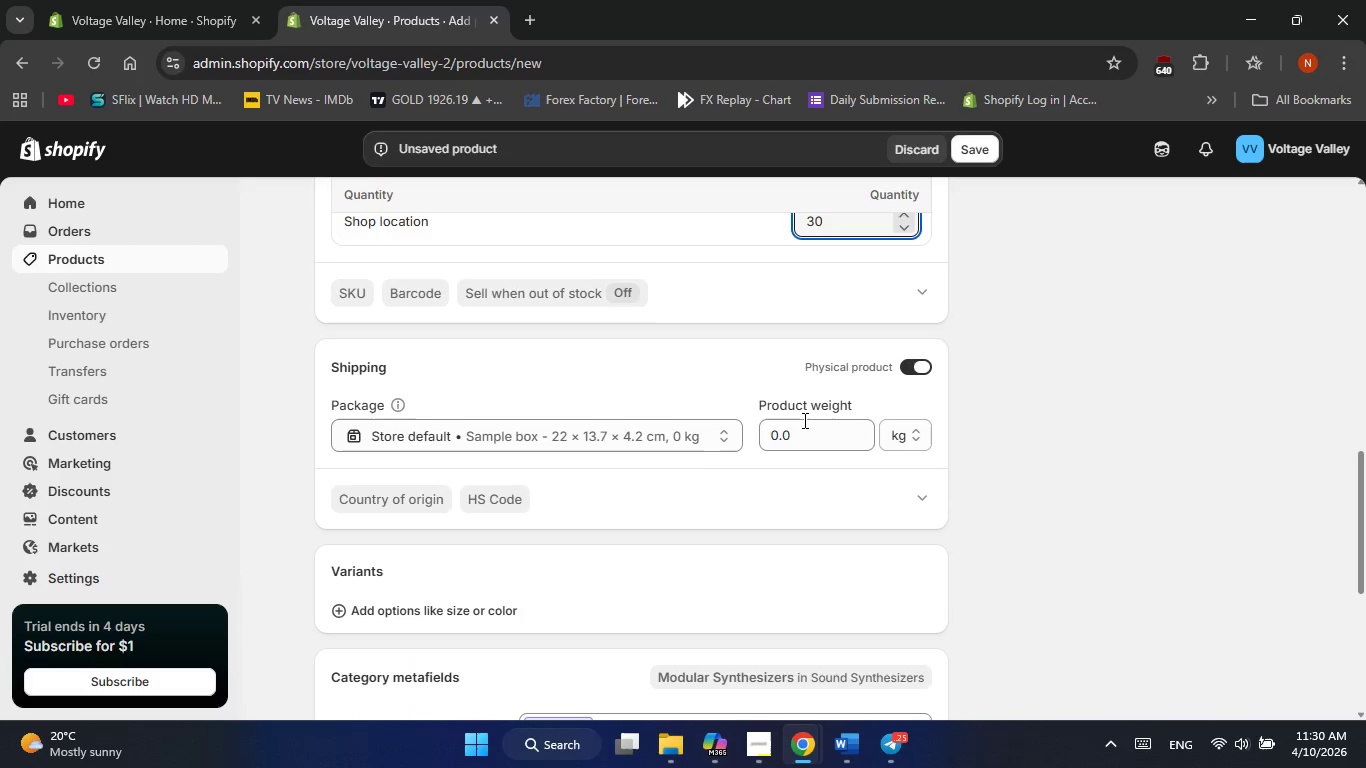 
left_click([803, 422])
 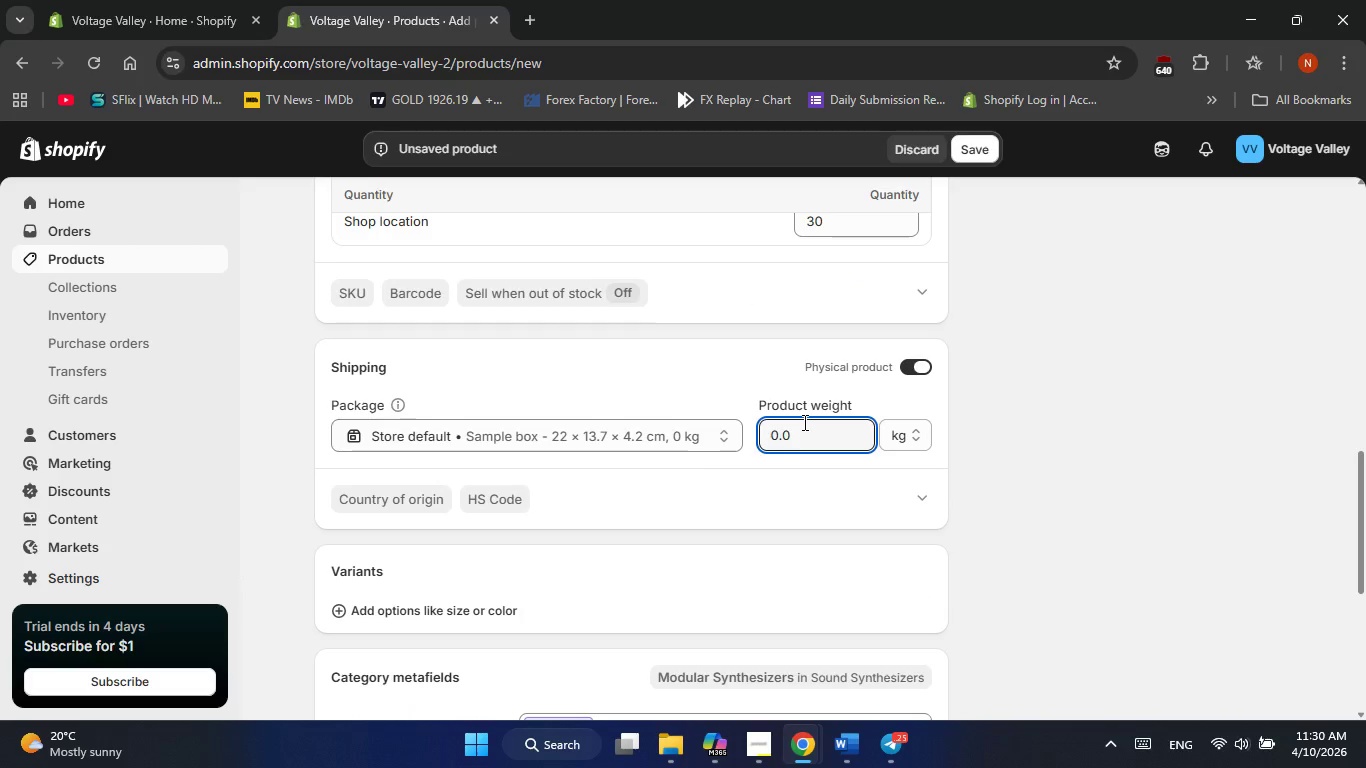 
key(Backspace)
 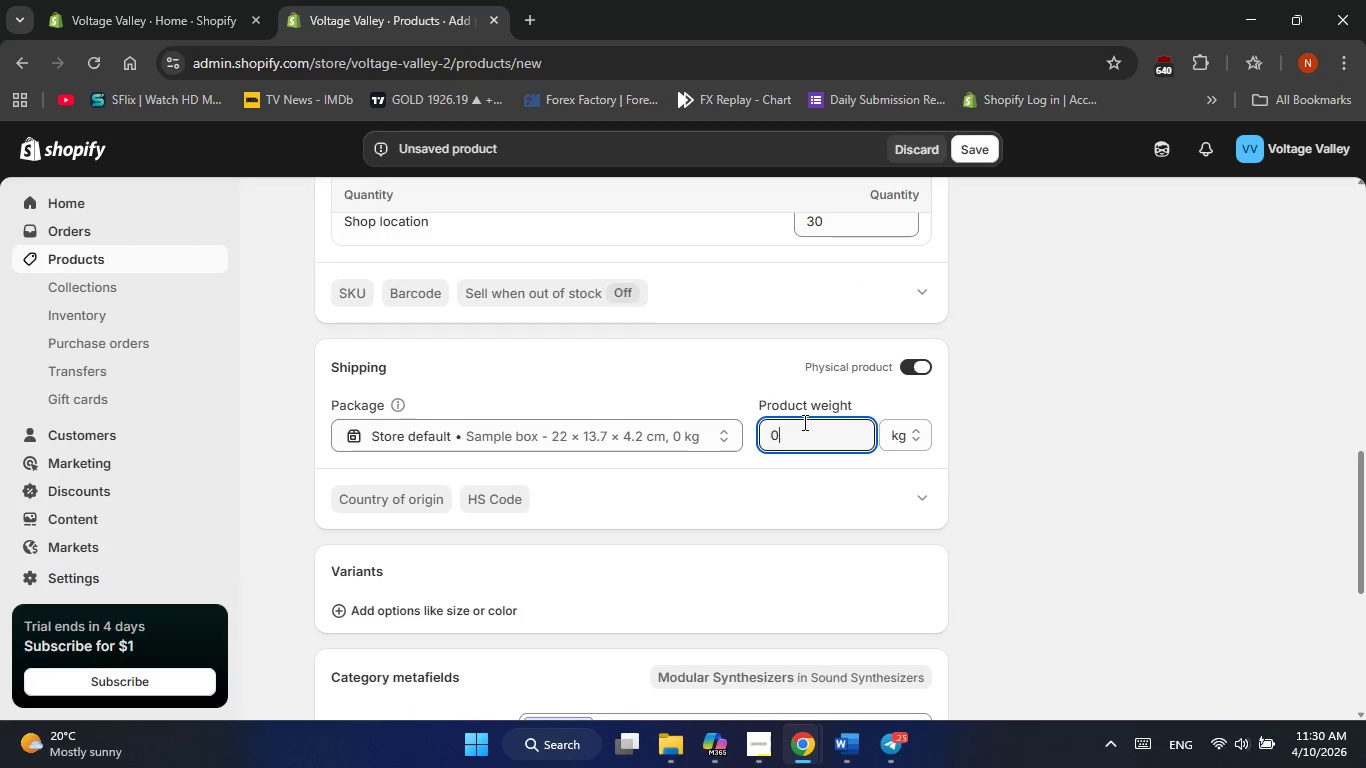 
key(Backspace)
 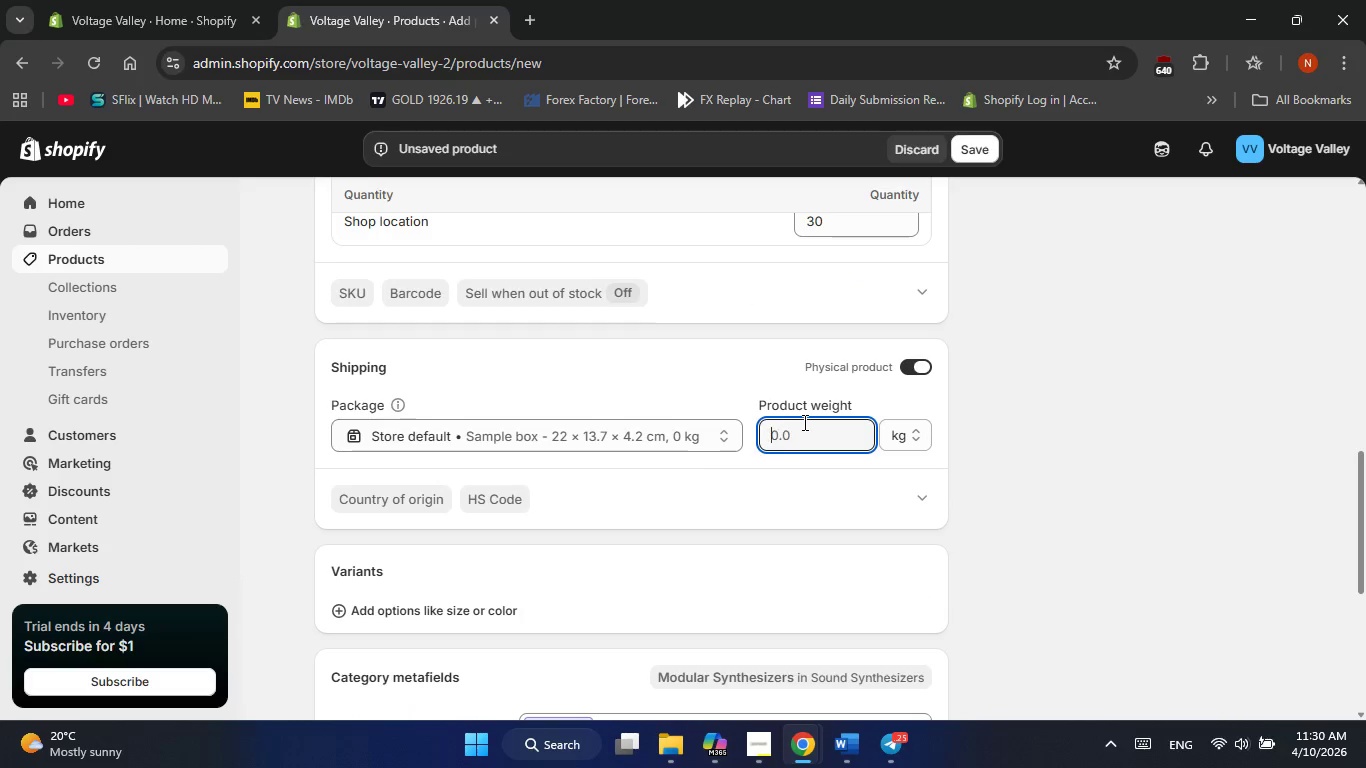 
key(Backspace)
 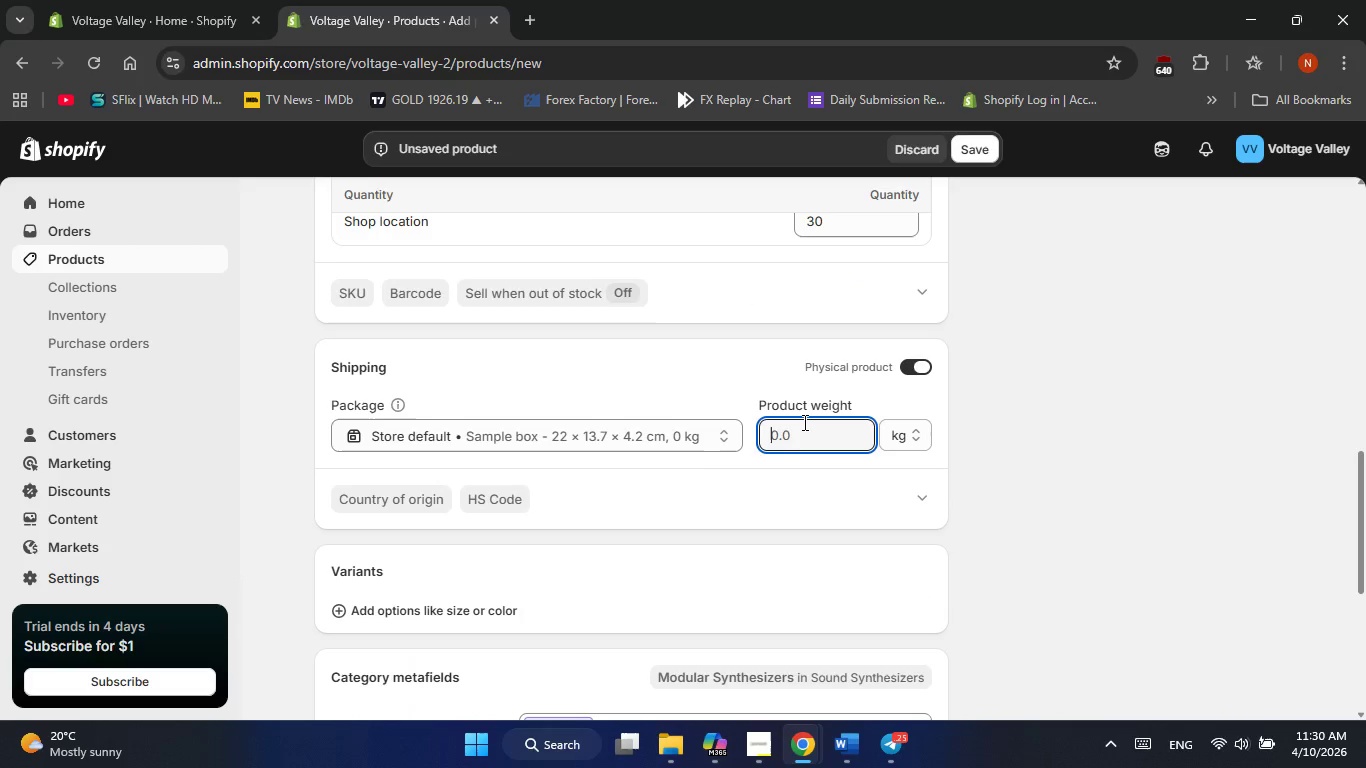 
key(Numpad2)
 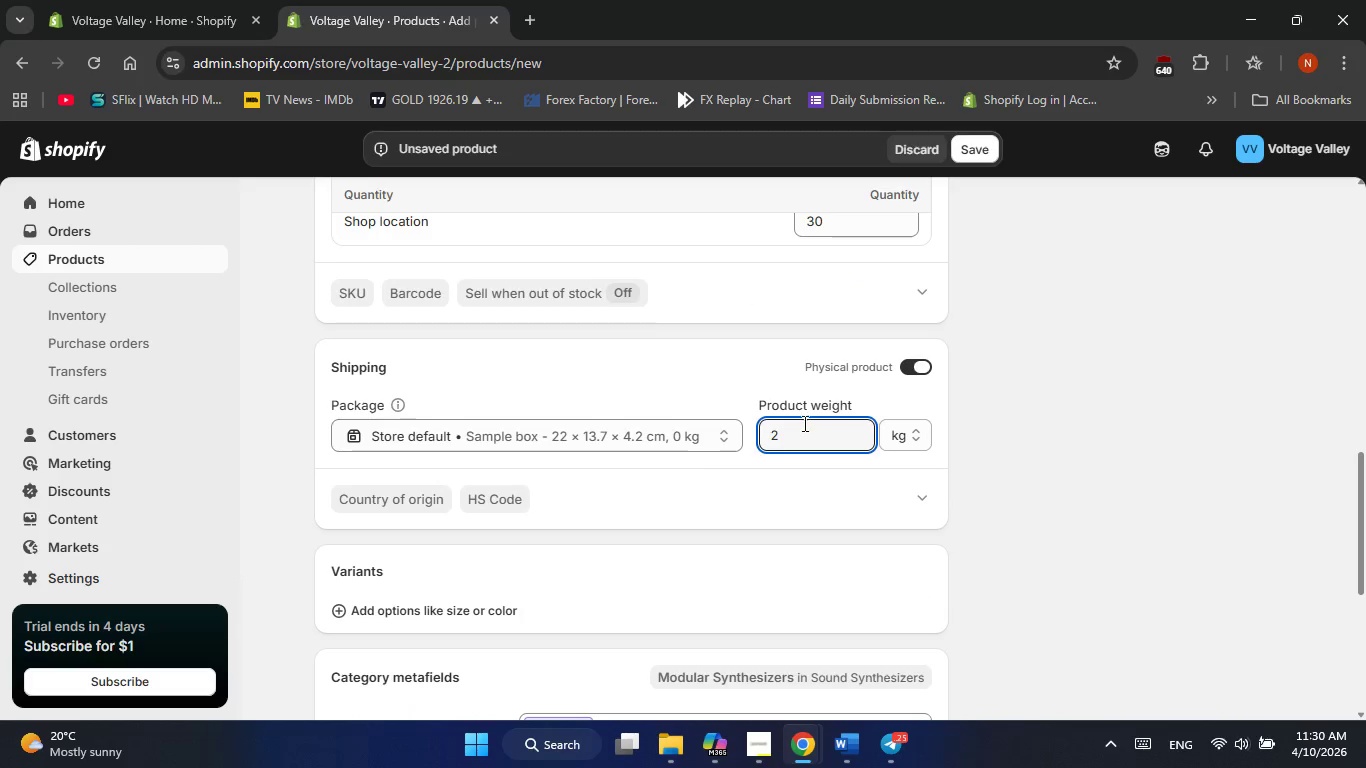 
scroll: coordinate [803, 423], scroll_direction: down, amount: 4.0
 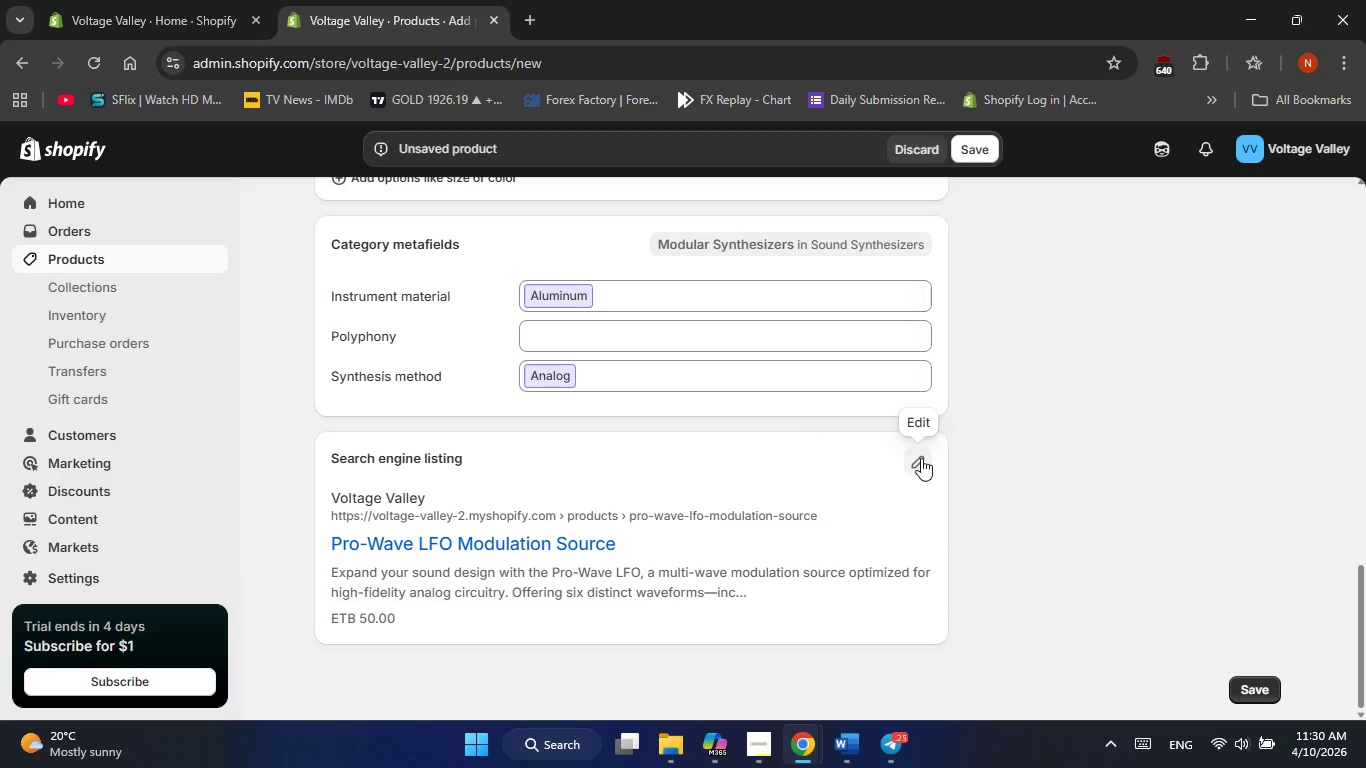 
left_click([924, 460])
 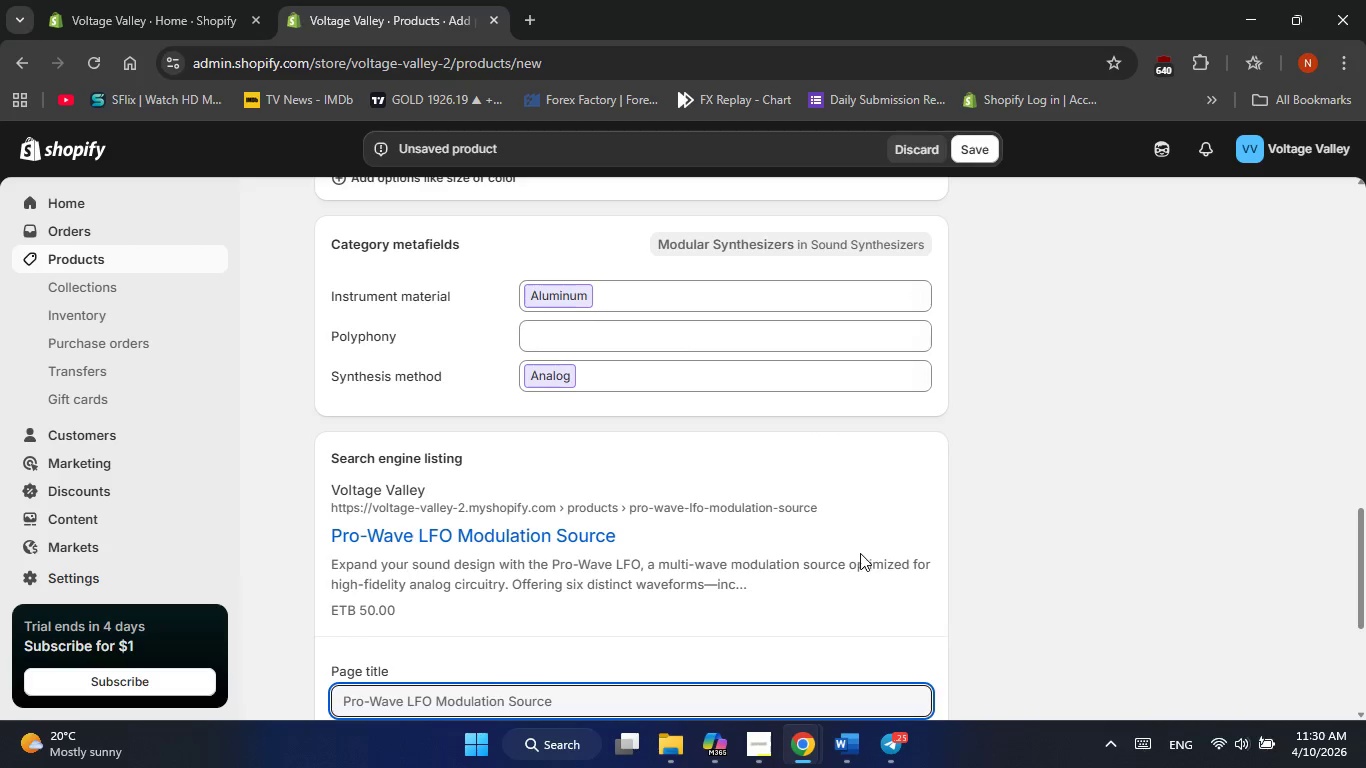 
scroll: coordinate [860, 553], scroll_direction: down, amount: 2.0
 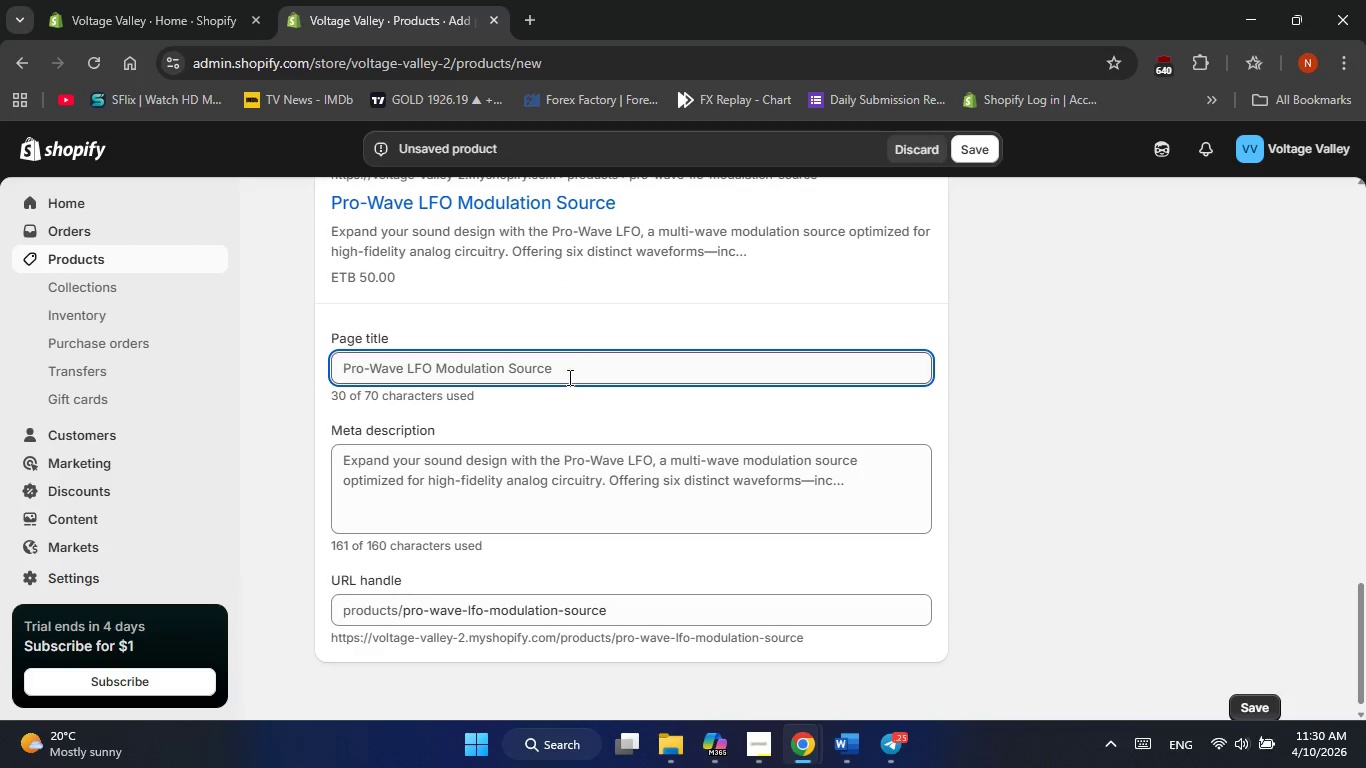 
left_click([568, 374])
 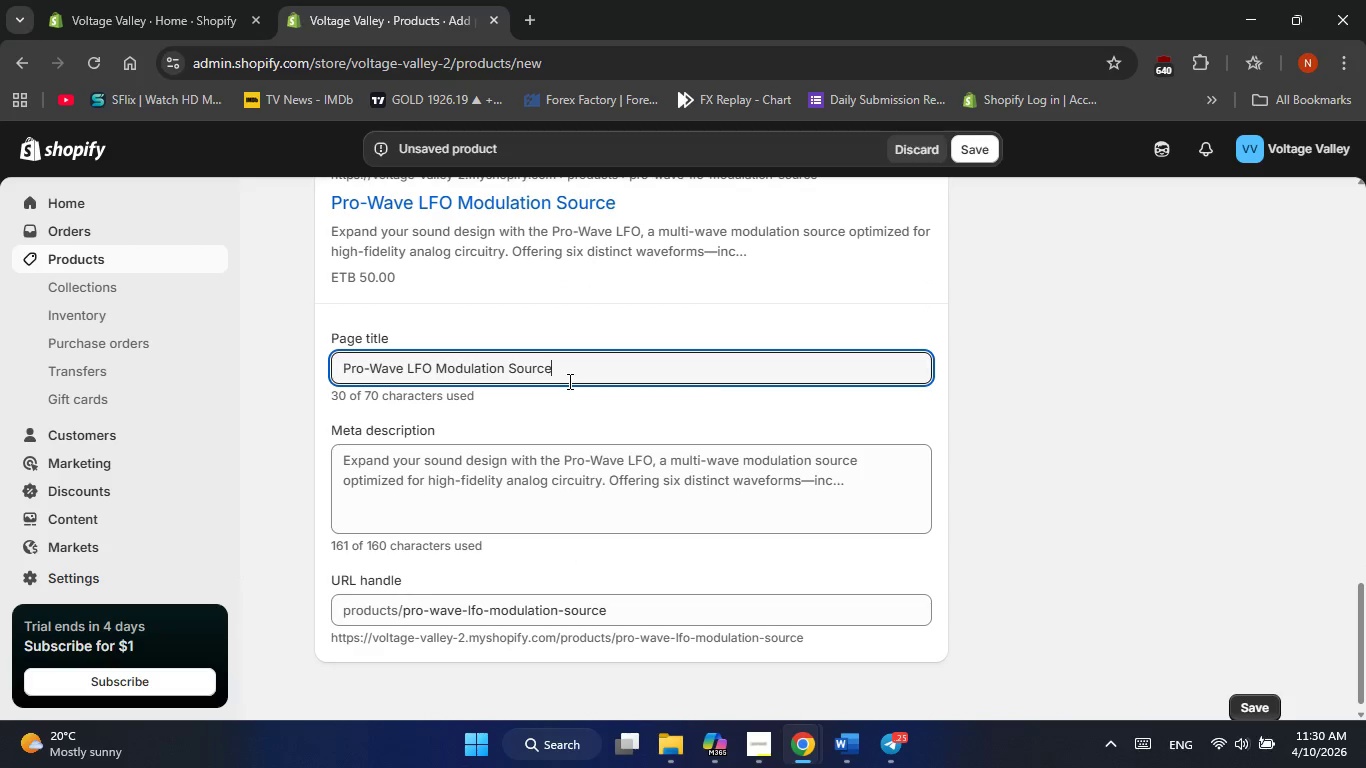 
wait(7.23)
 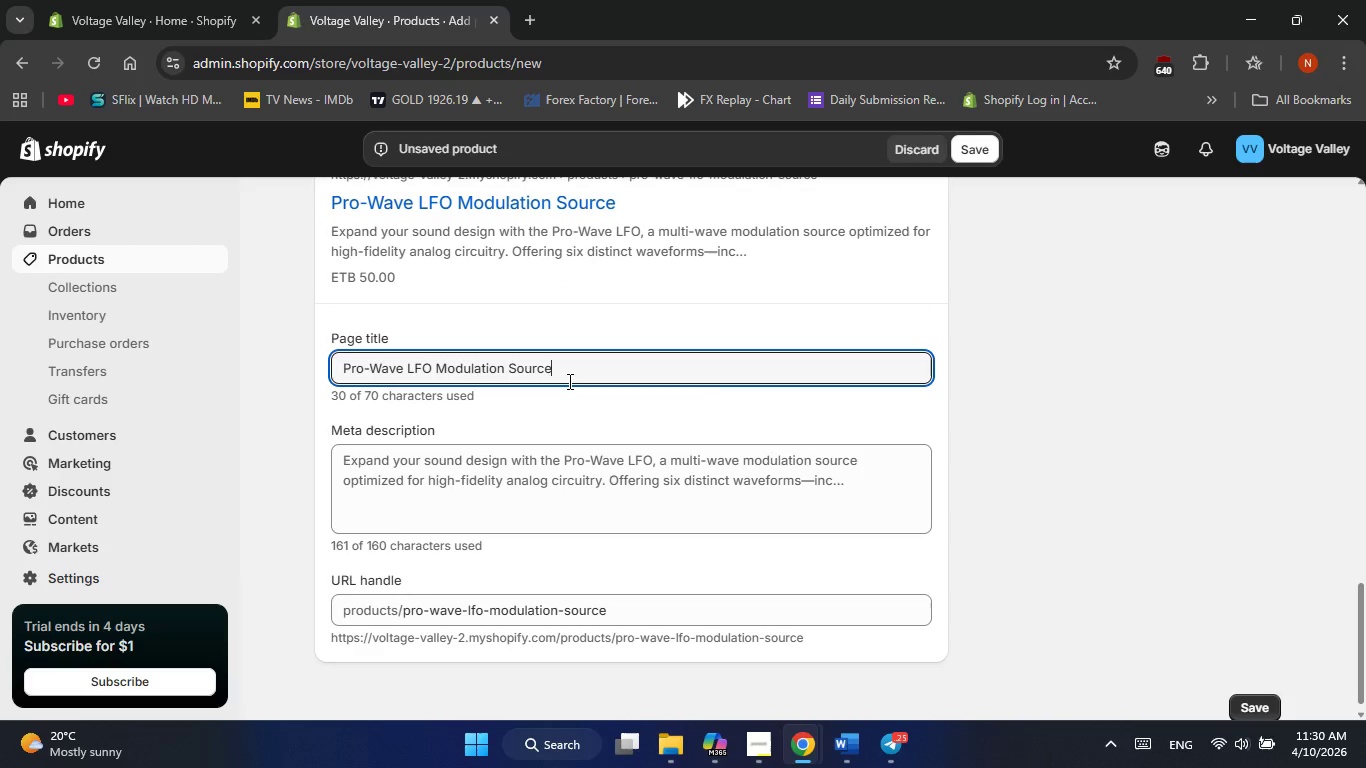 
double_click([431, 374])
 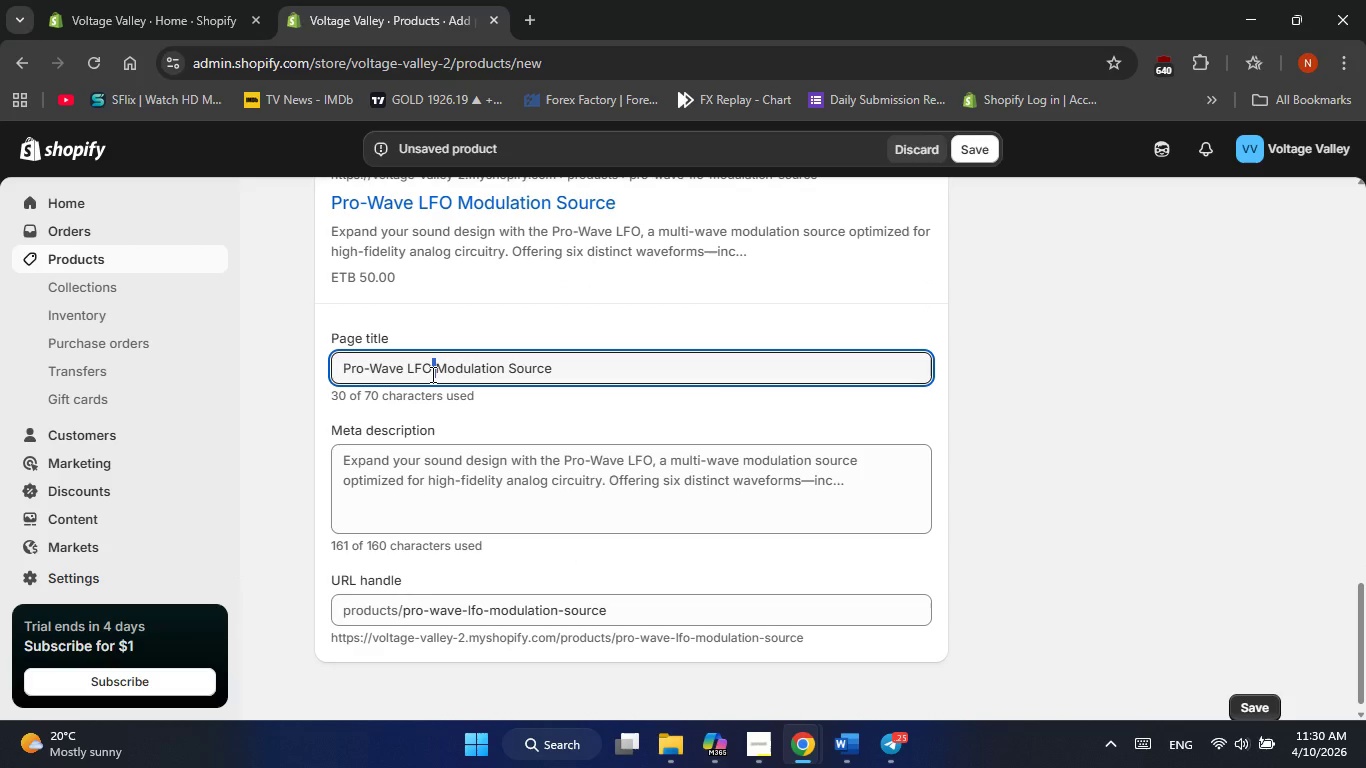 
type( - -)
key(Backspace)
type(Multi-w)
key(Backspace)
type(Wave )
 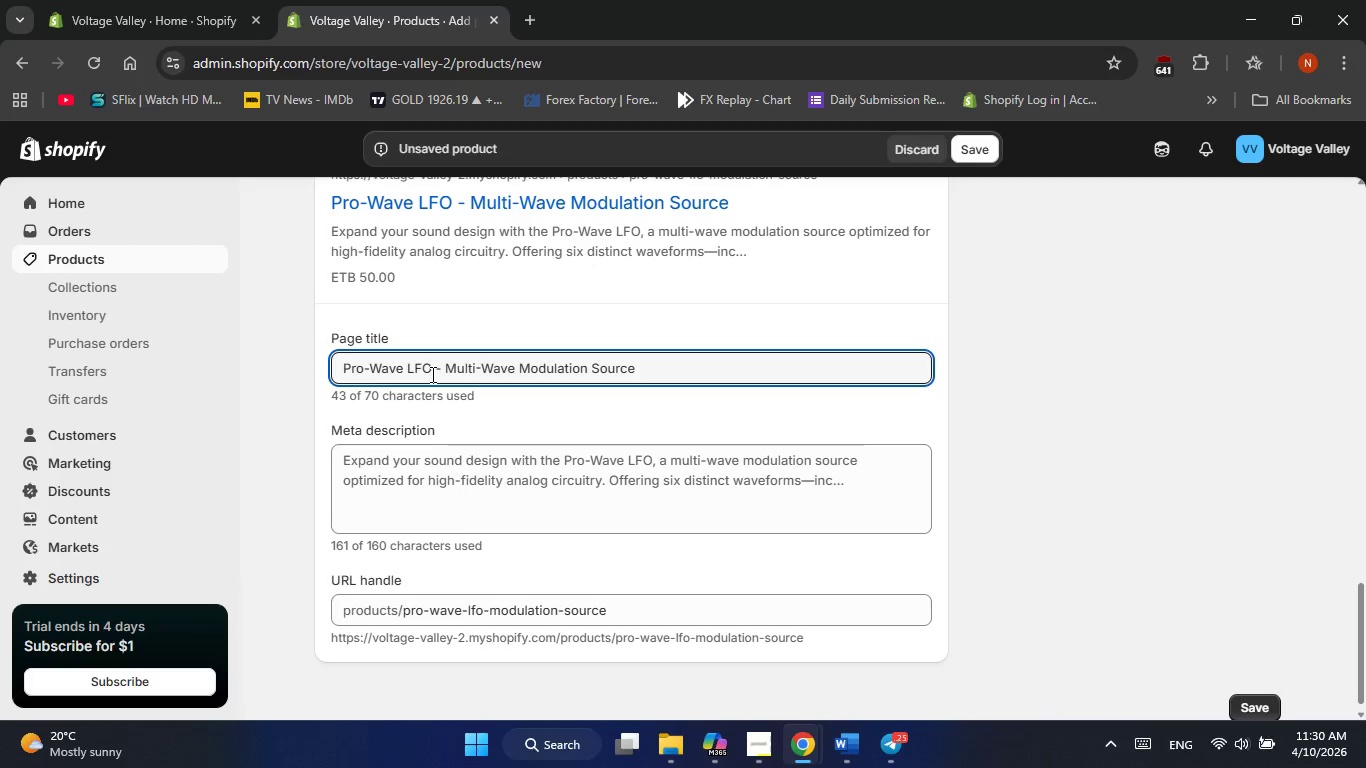 
key(ArrowRight)
 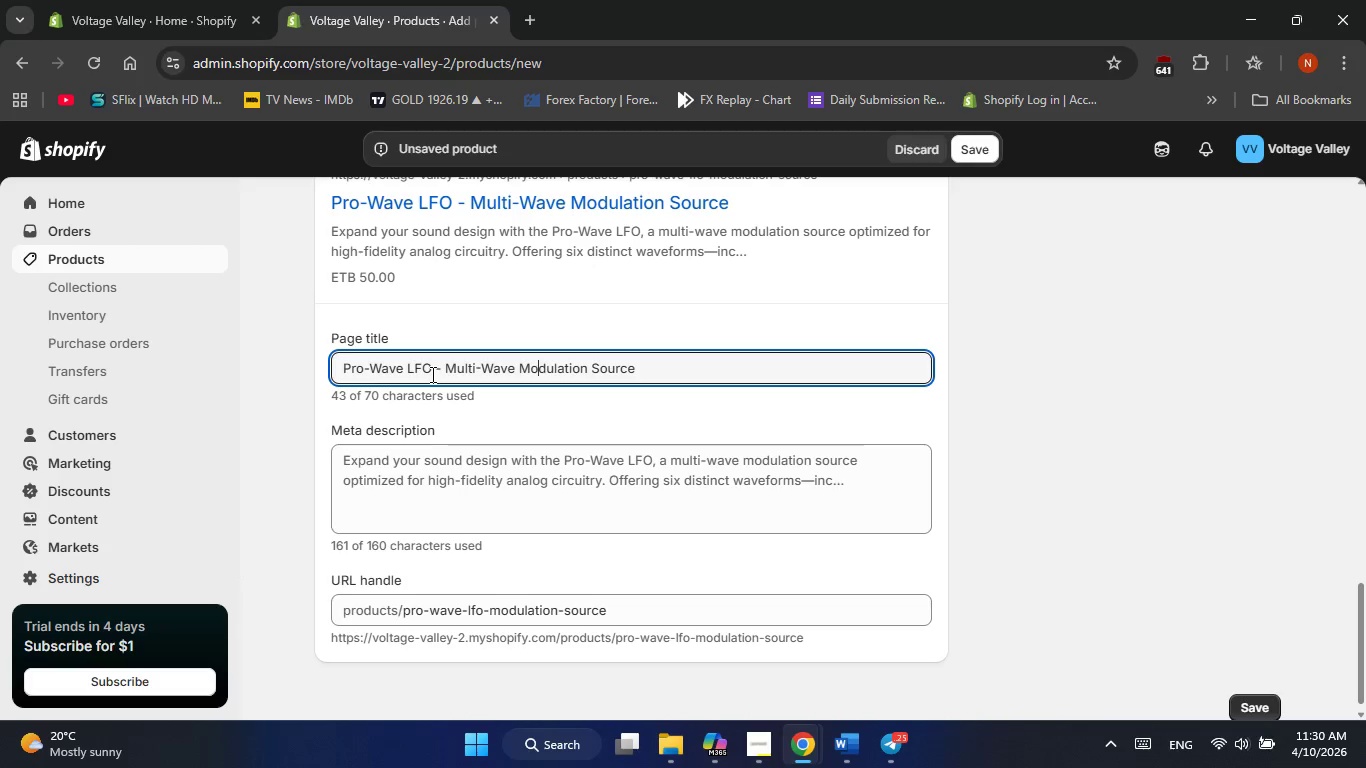 
key(ArrowRight)
 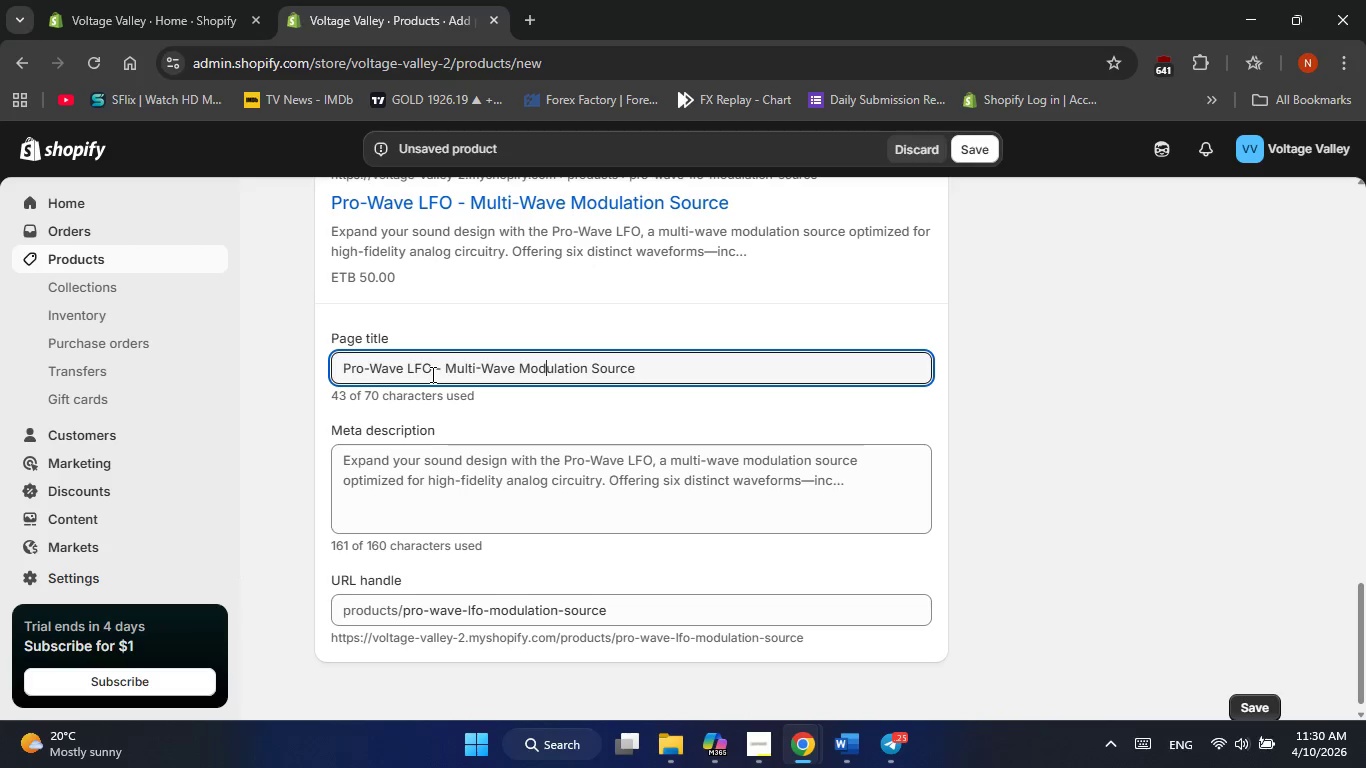 
key(ArrowRight)
 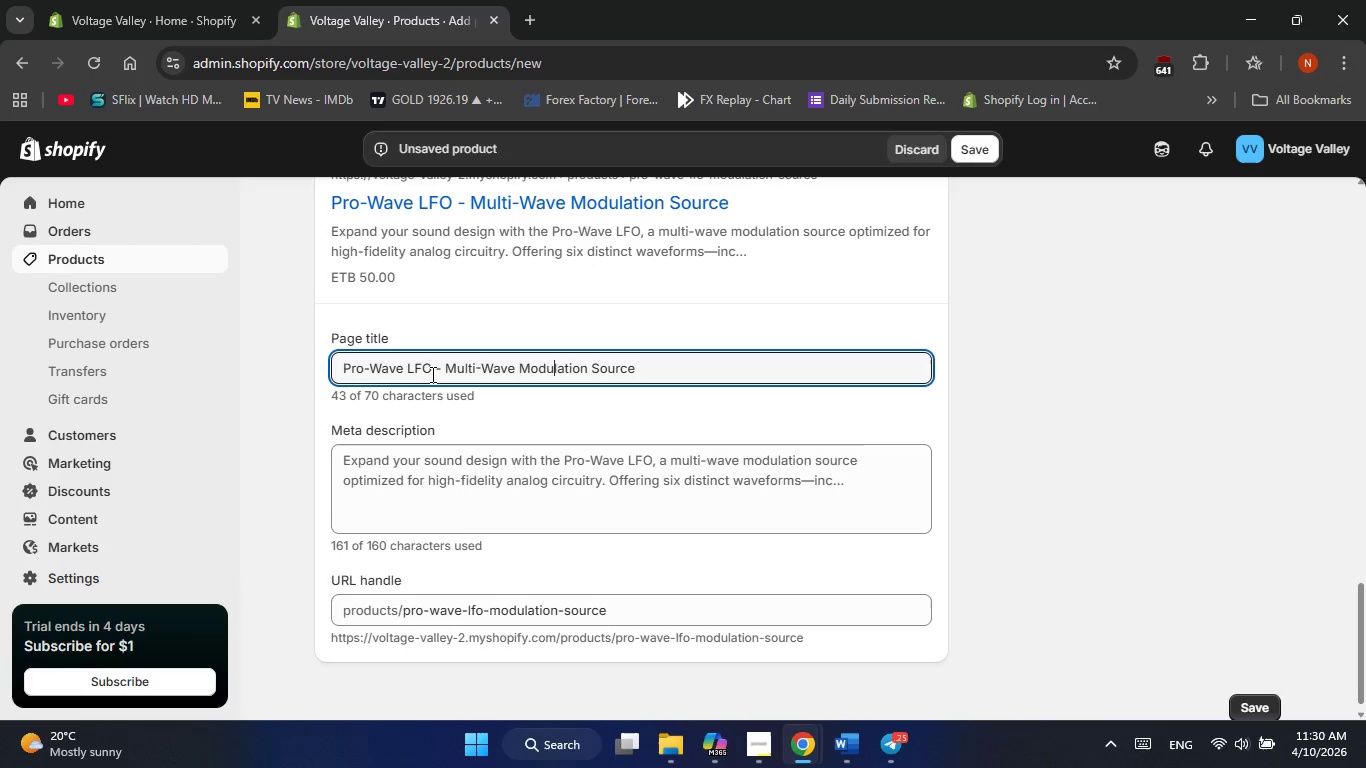 
key(ArrowRight)
 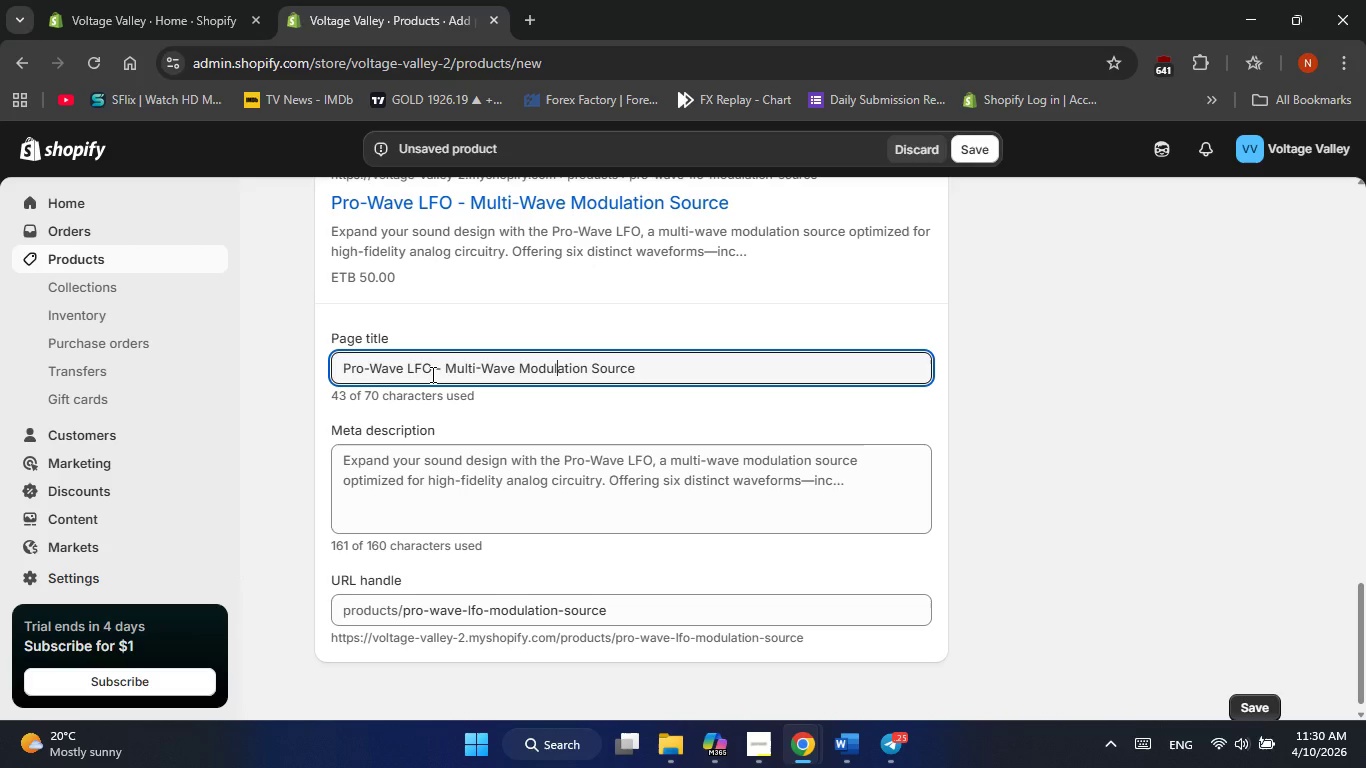 
key(ArrowRight)
 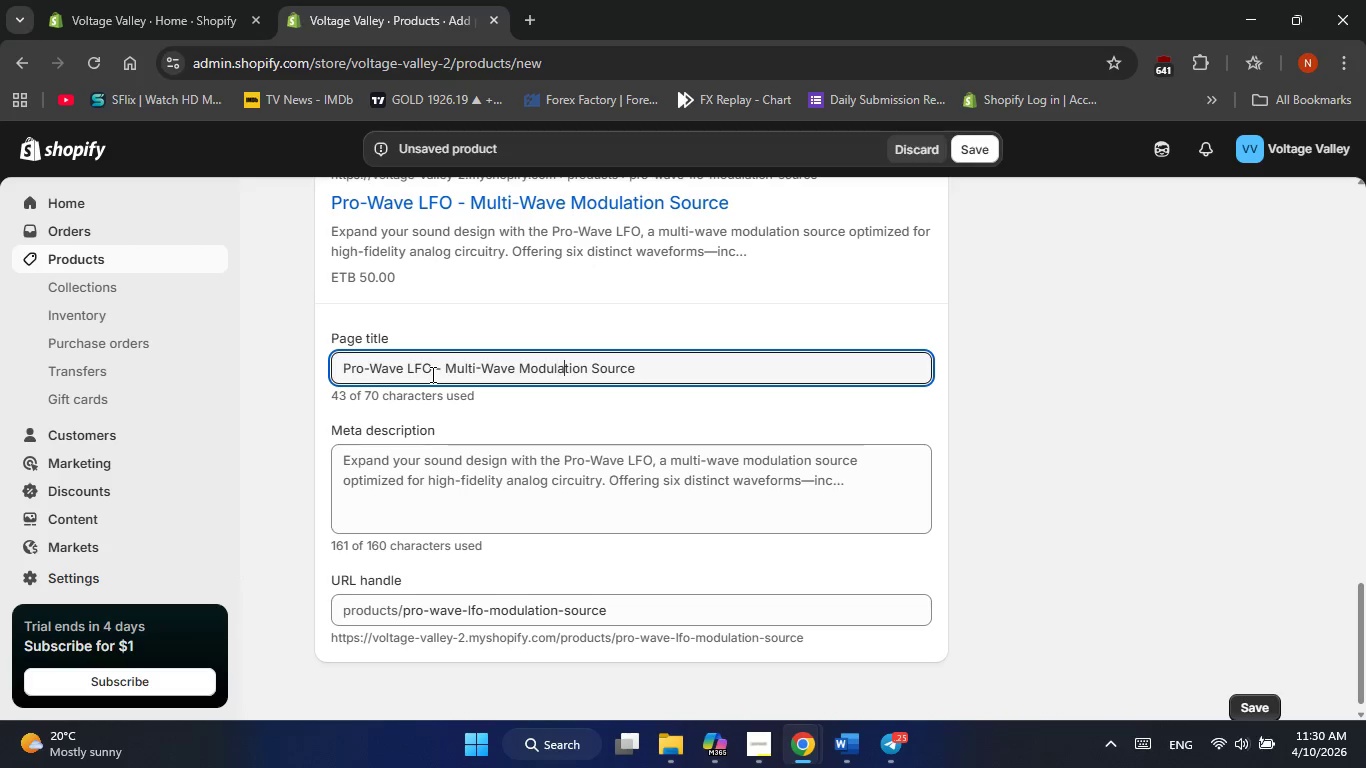 
key(ArrowRight)
 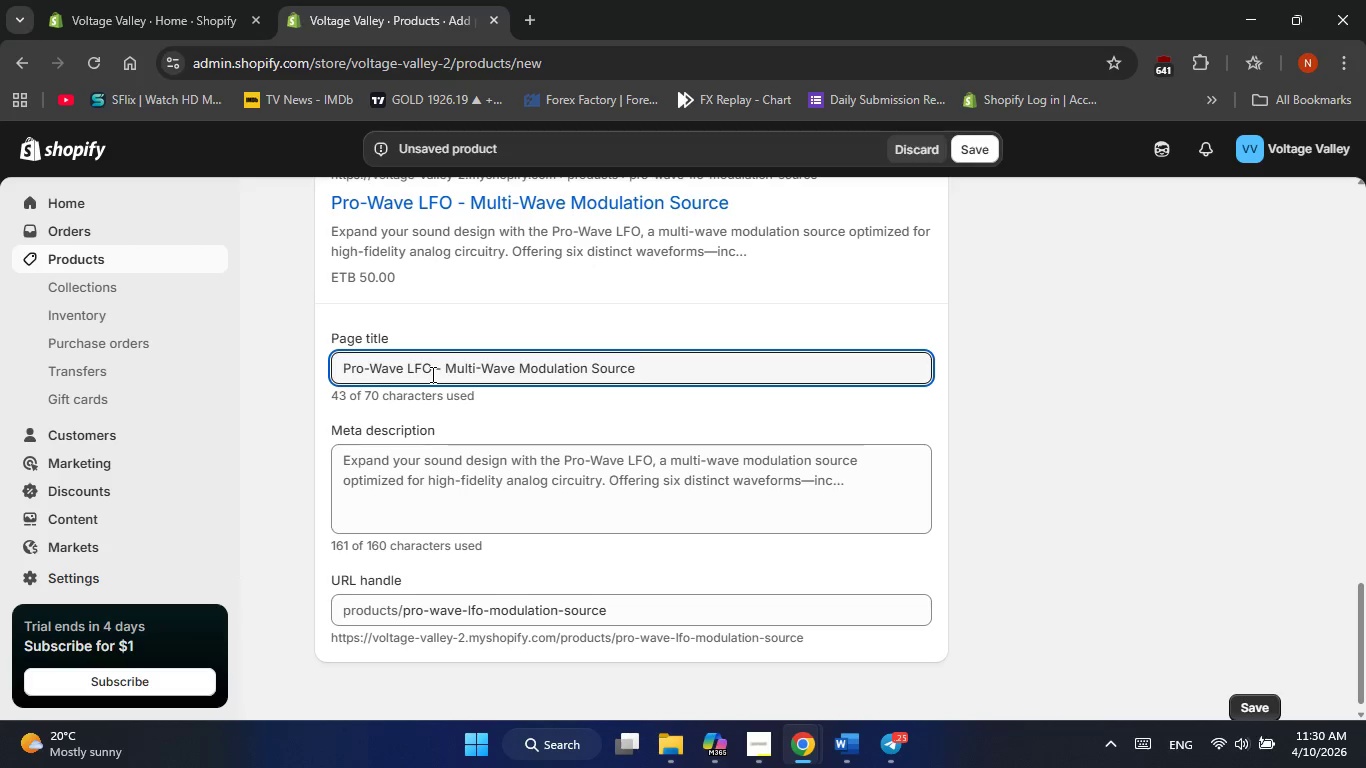 
key(R)
 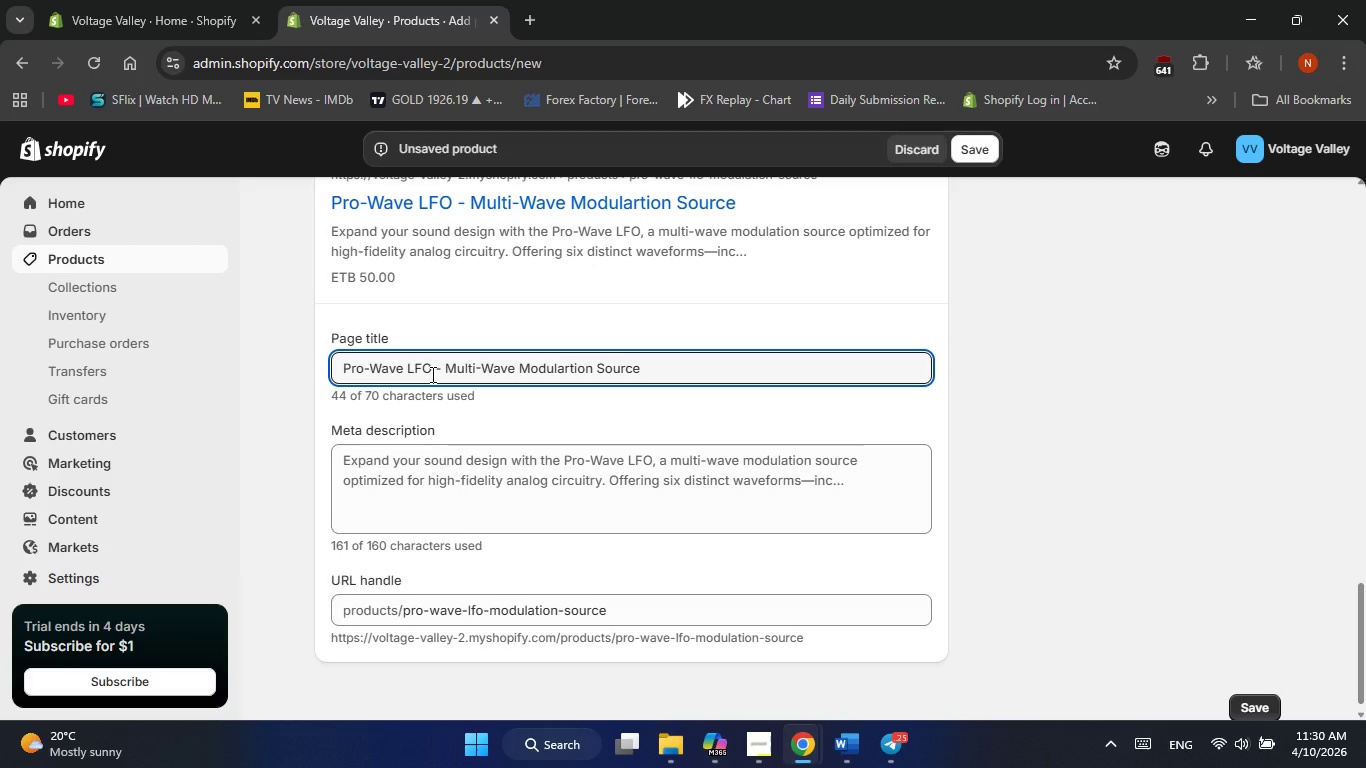 
key(Delete)
 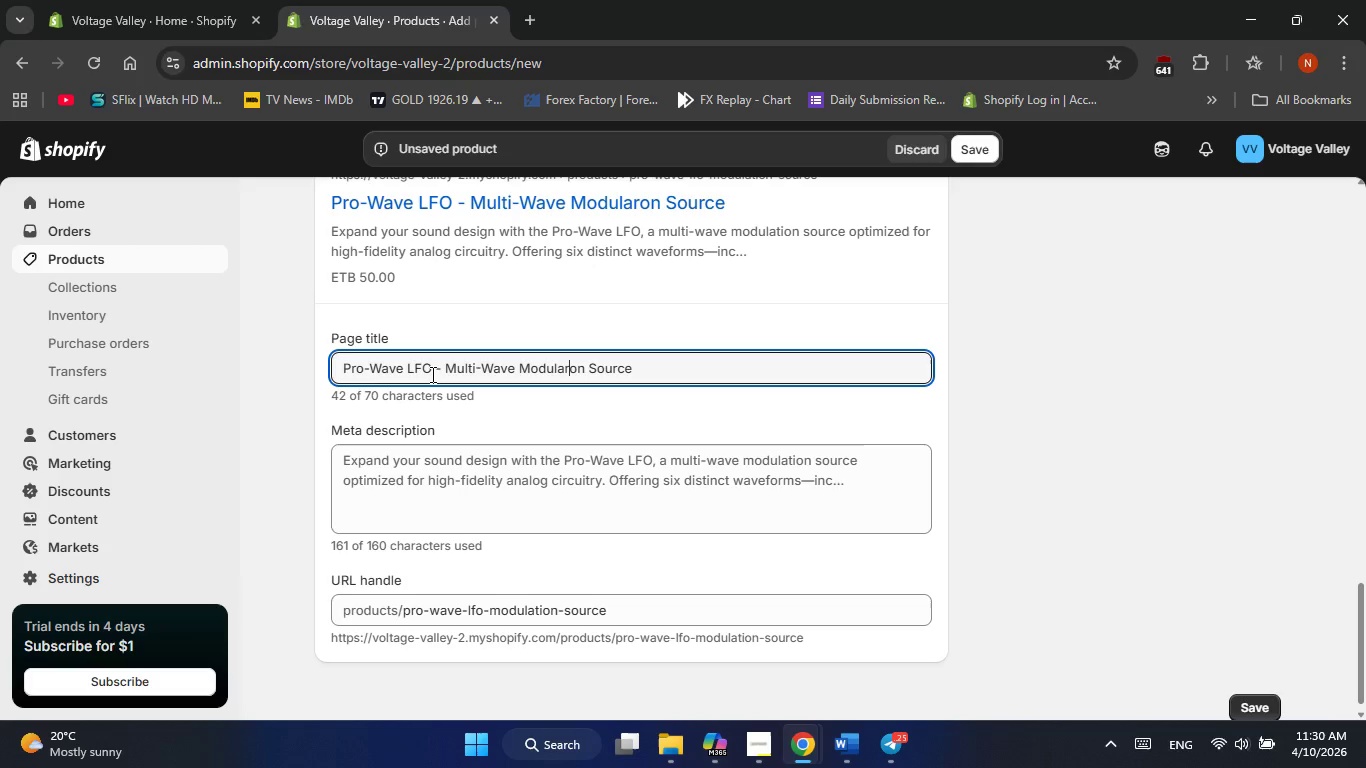 
key(Delete)
 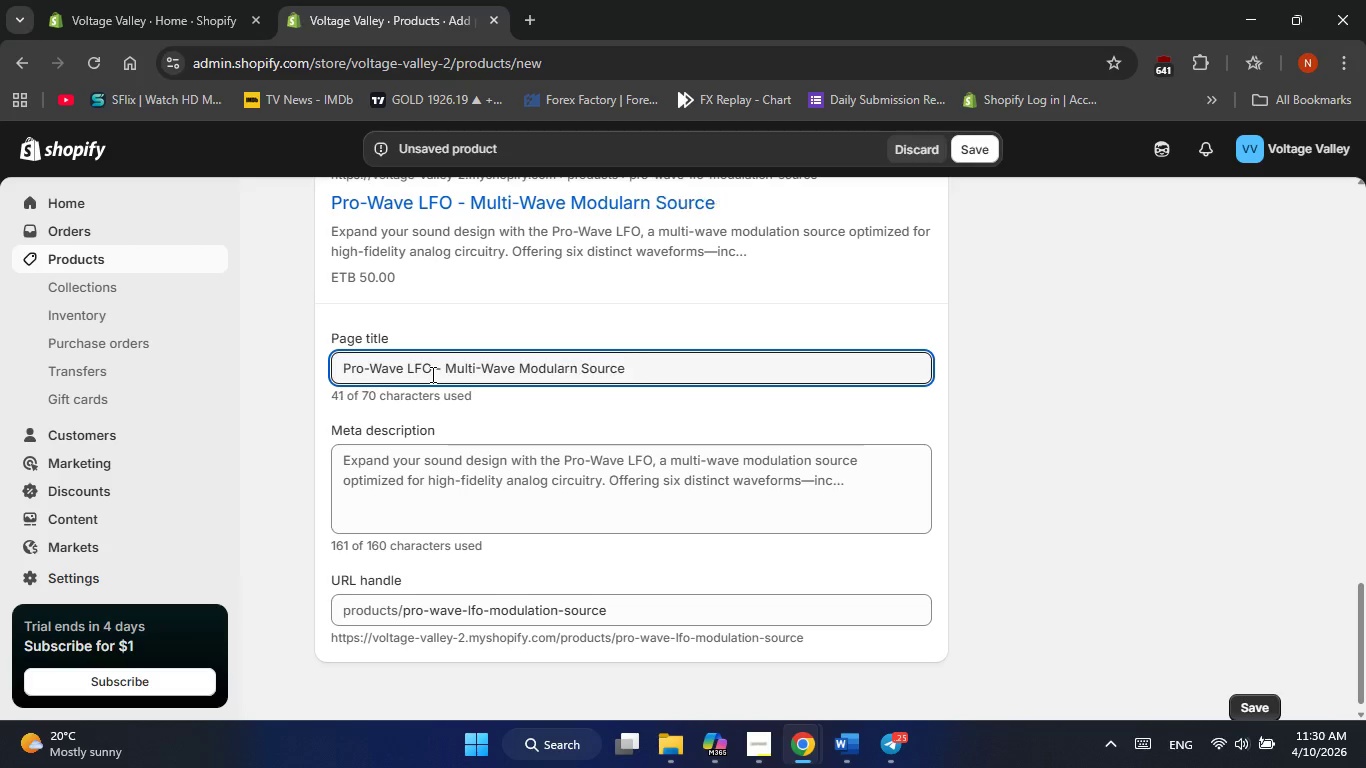 
key(Delete)
 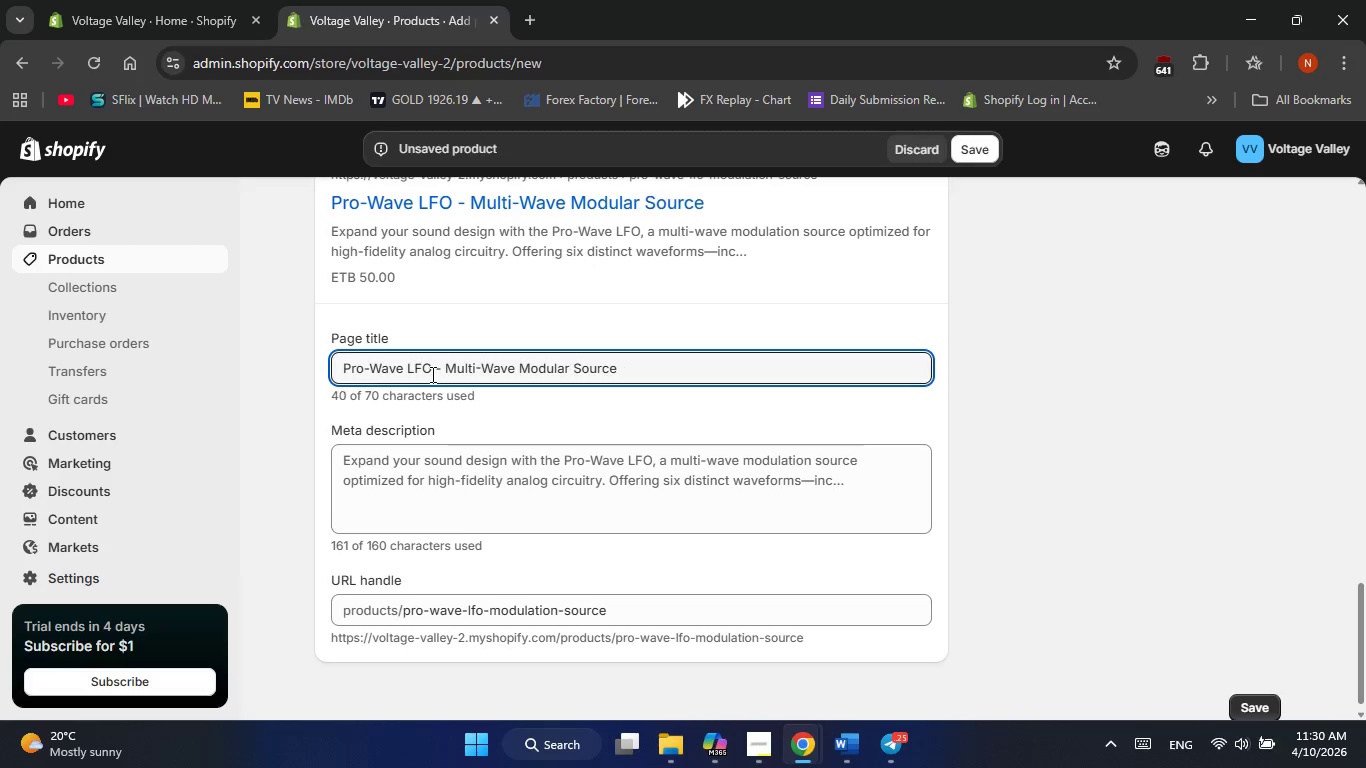 
key(Delete)
 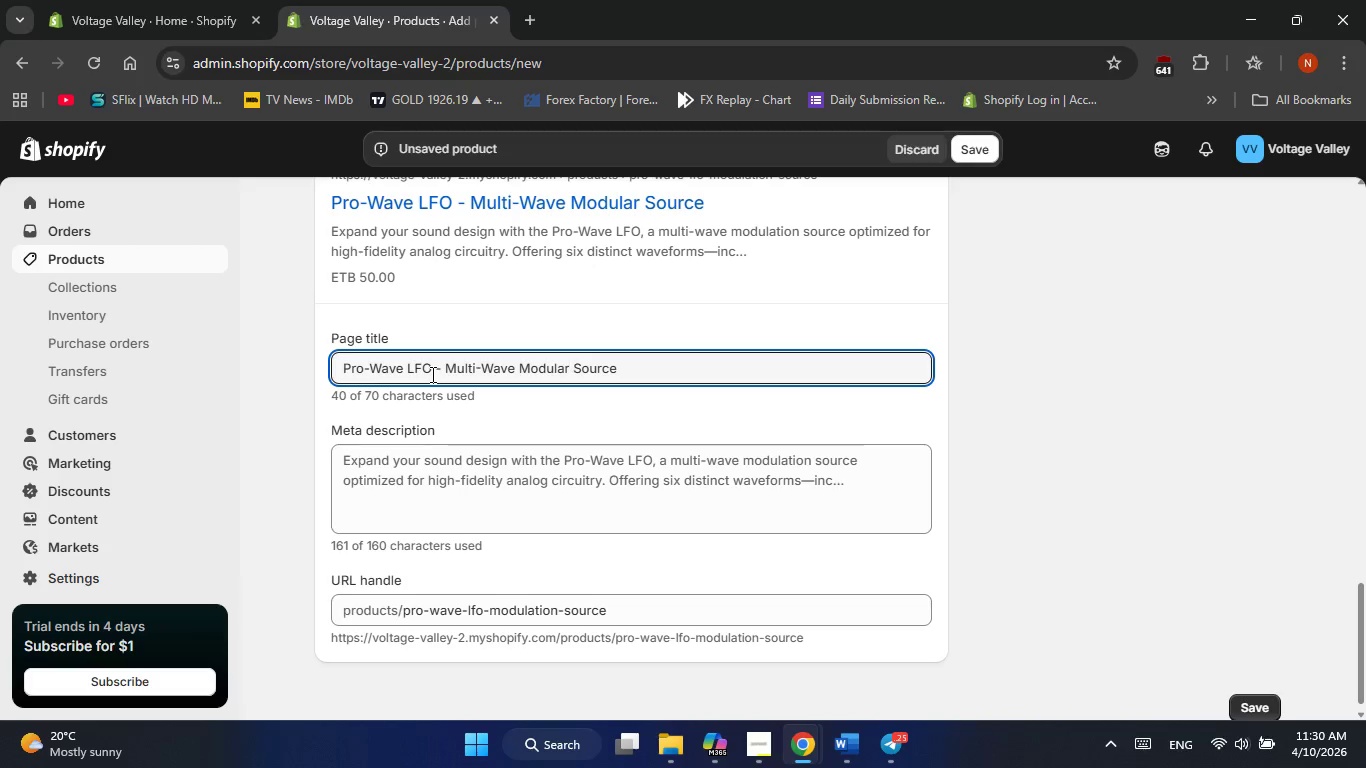 
key(ArrowRight)
 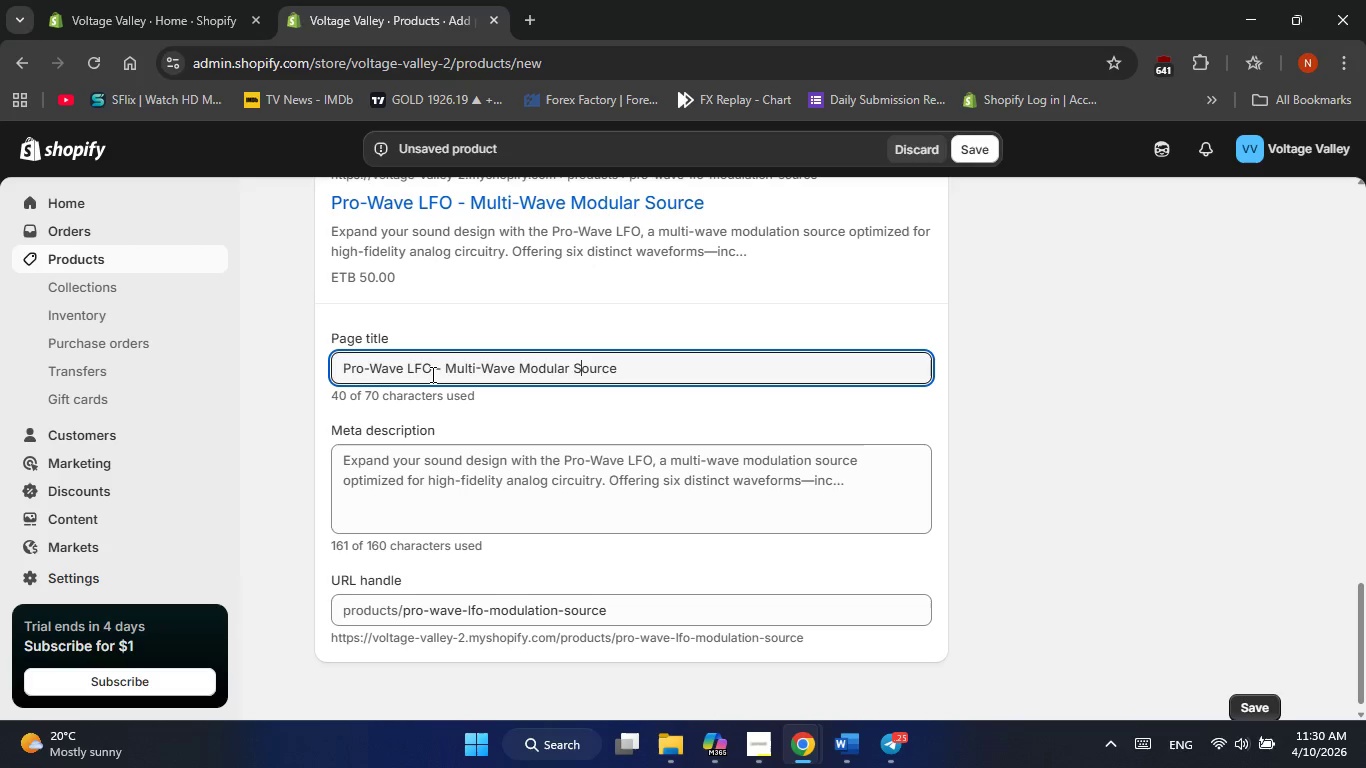 
key(ArrowRight)
 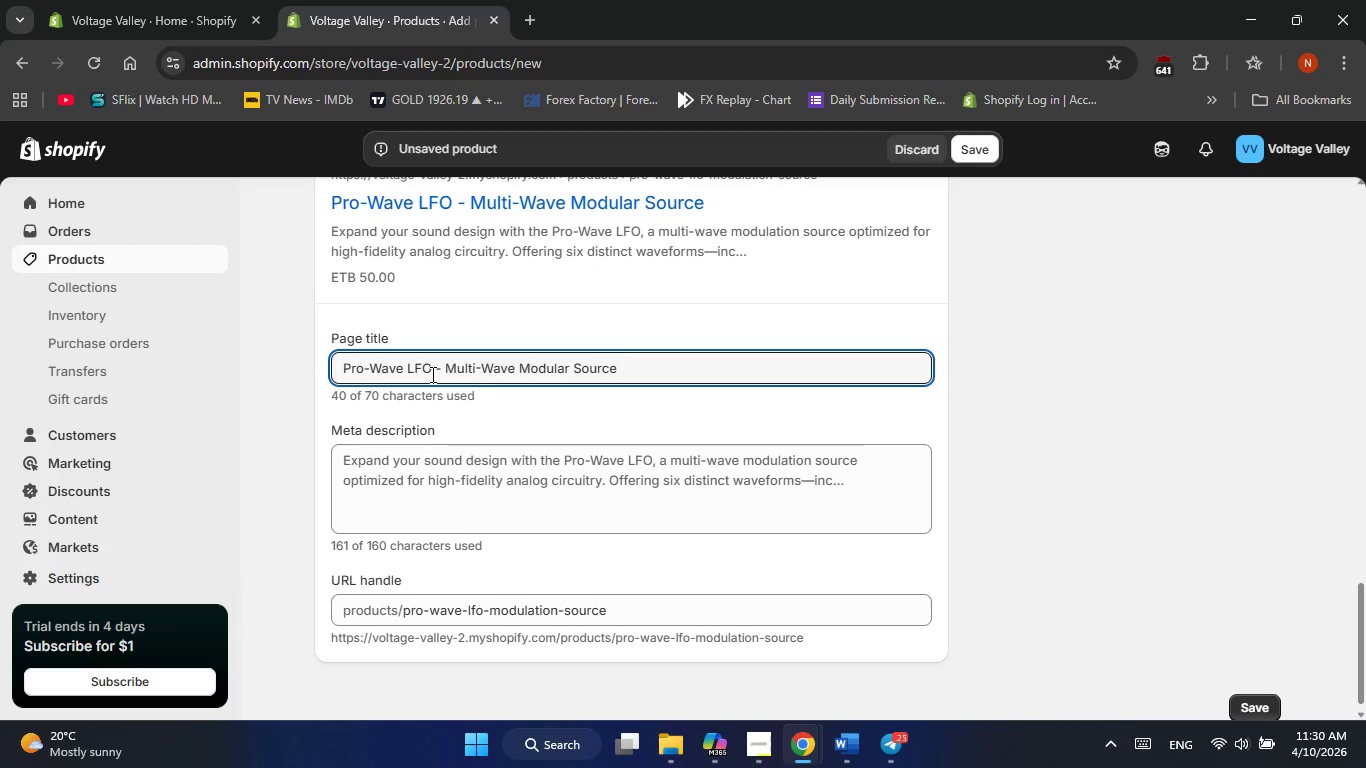 
type([Delete][Delete][Delete][Delete][Delete]ynth Modulation)
 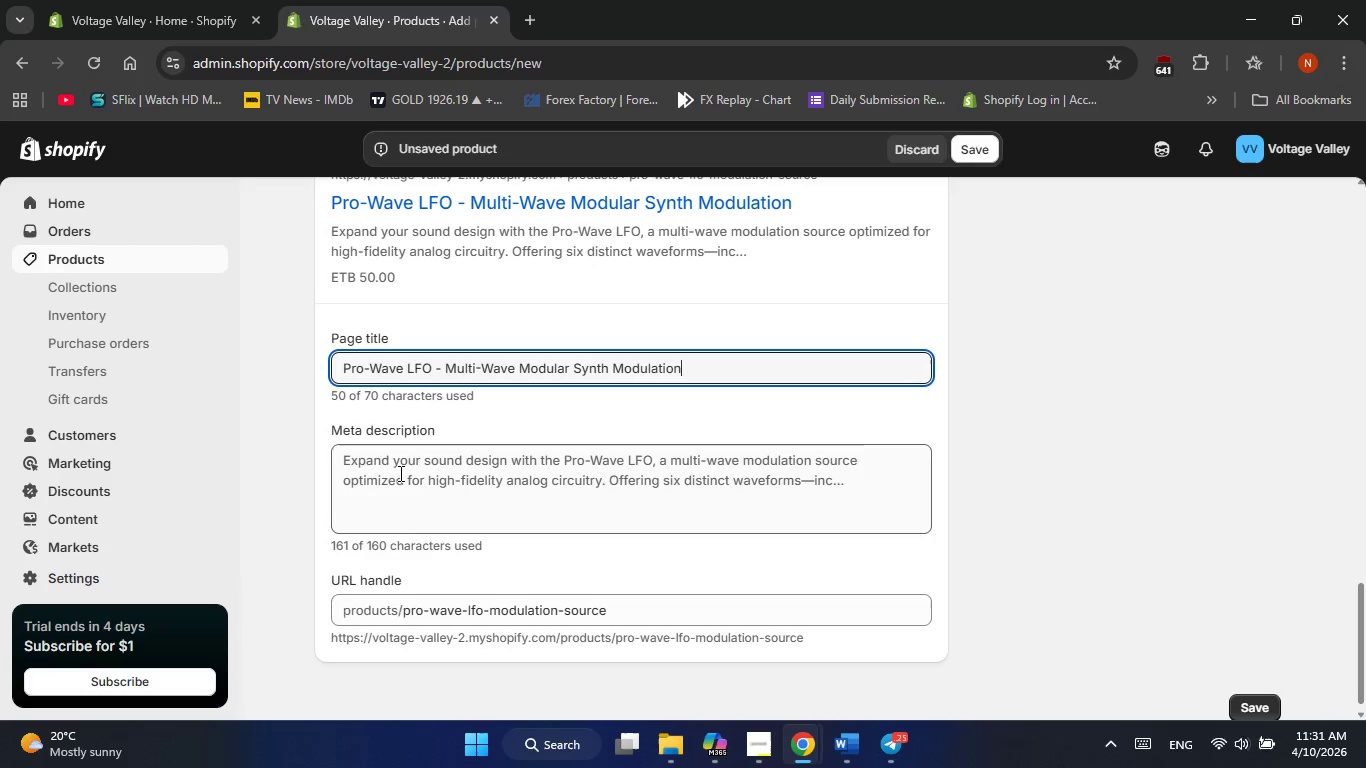 
left_click([433, 502])
 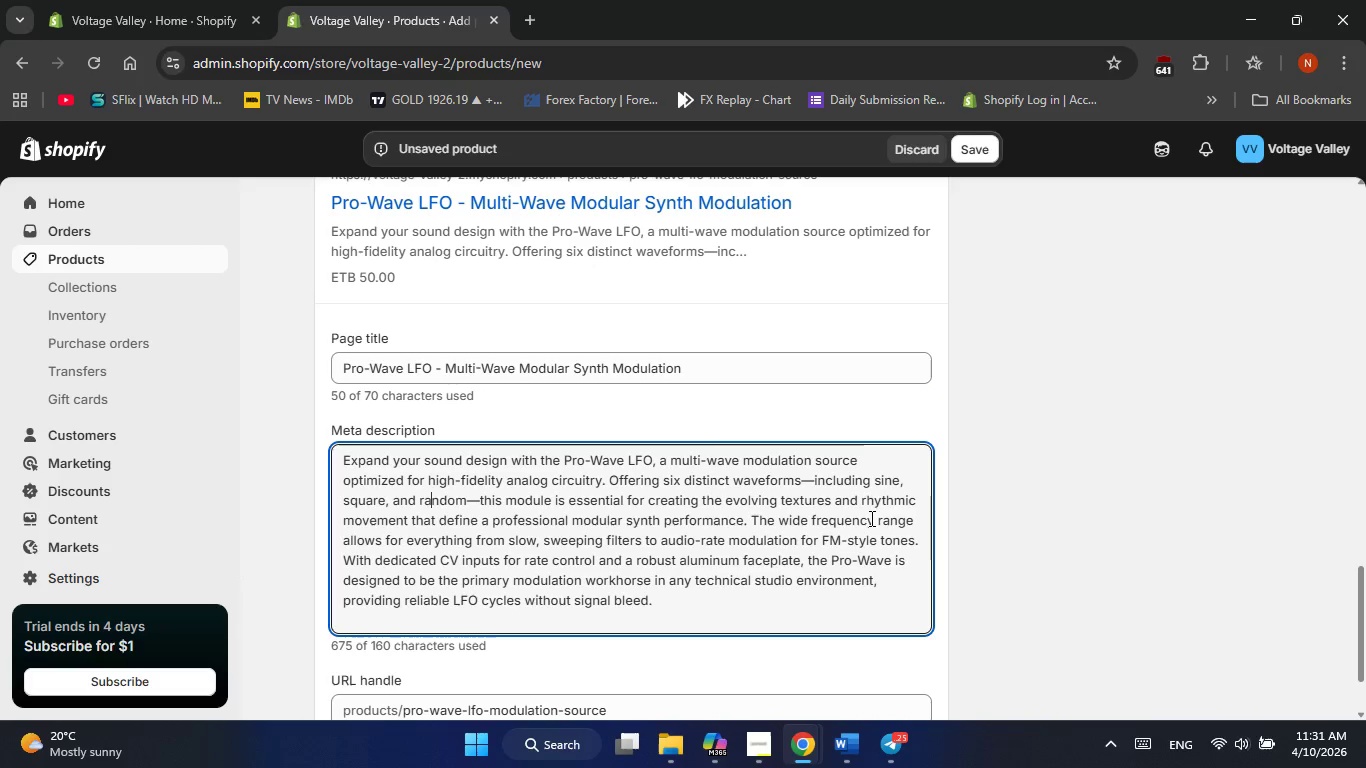 
left_click([754, 574])
 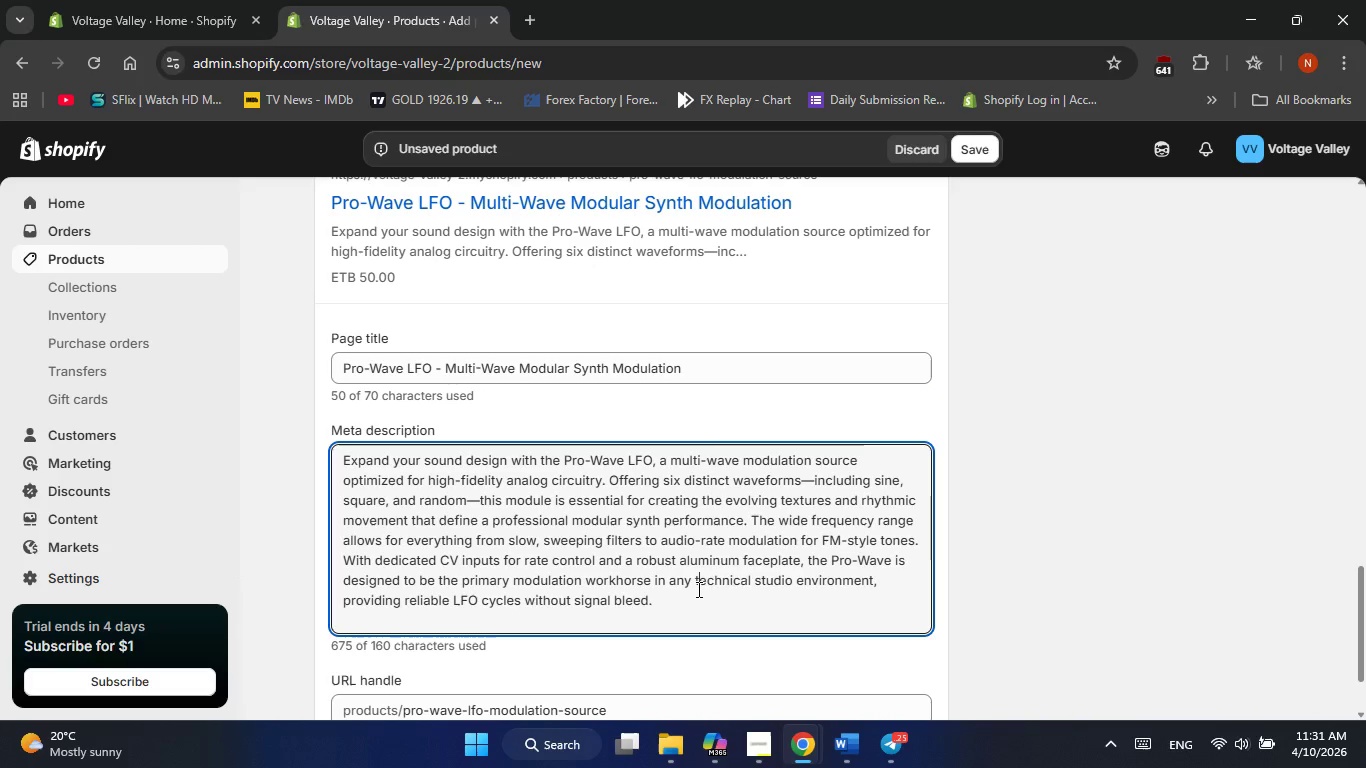 
double_click([697, 589])
 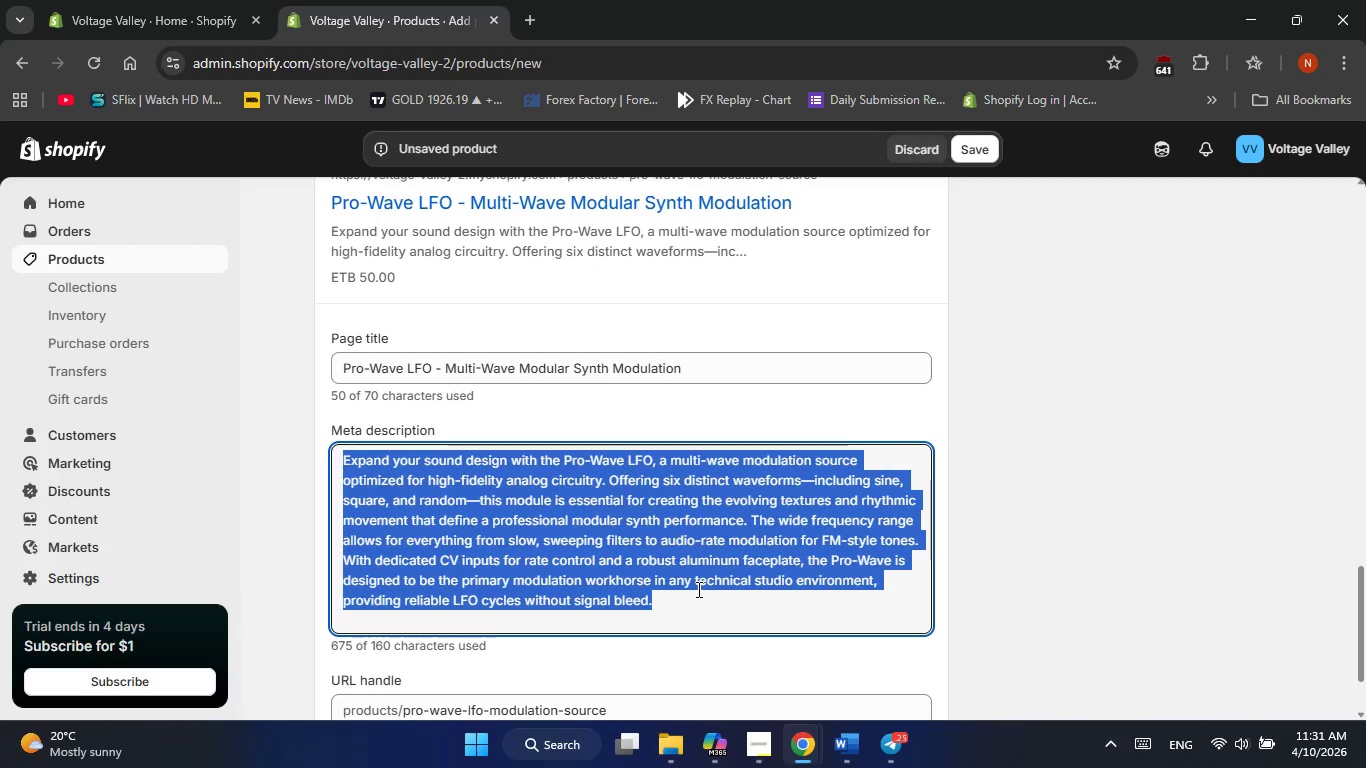 
triple_click([697, 589])
 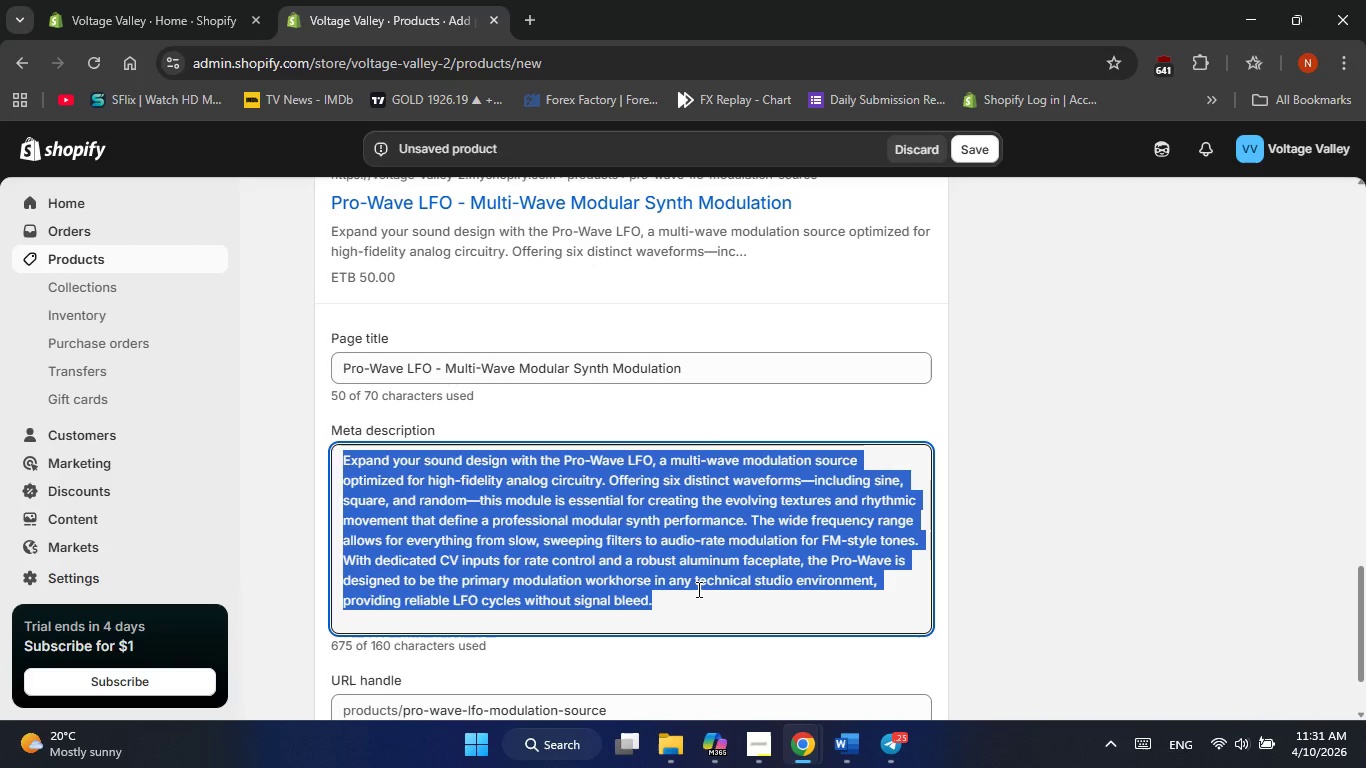 
triple_click([697, 589])
 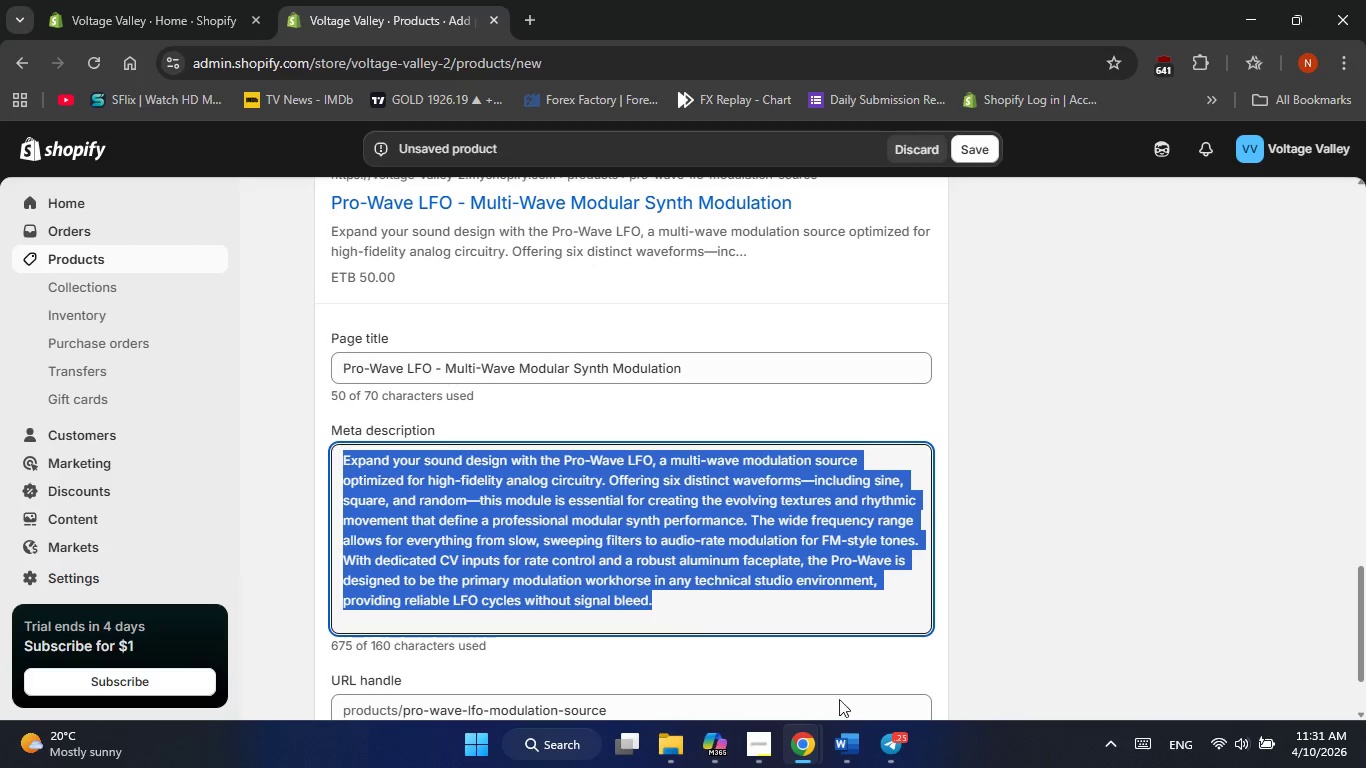 
mouse_move([833, 716])
 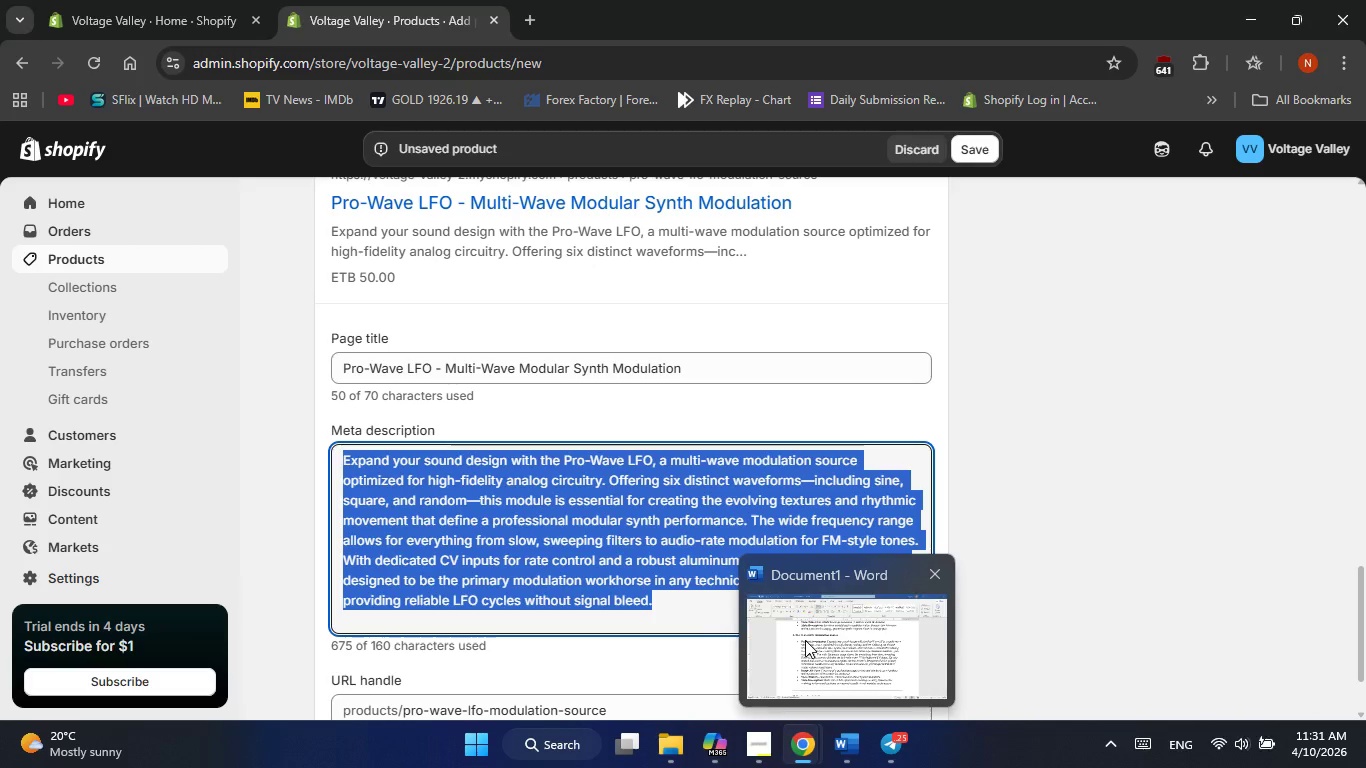 
left_click([805, 640])
 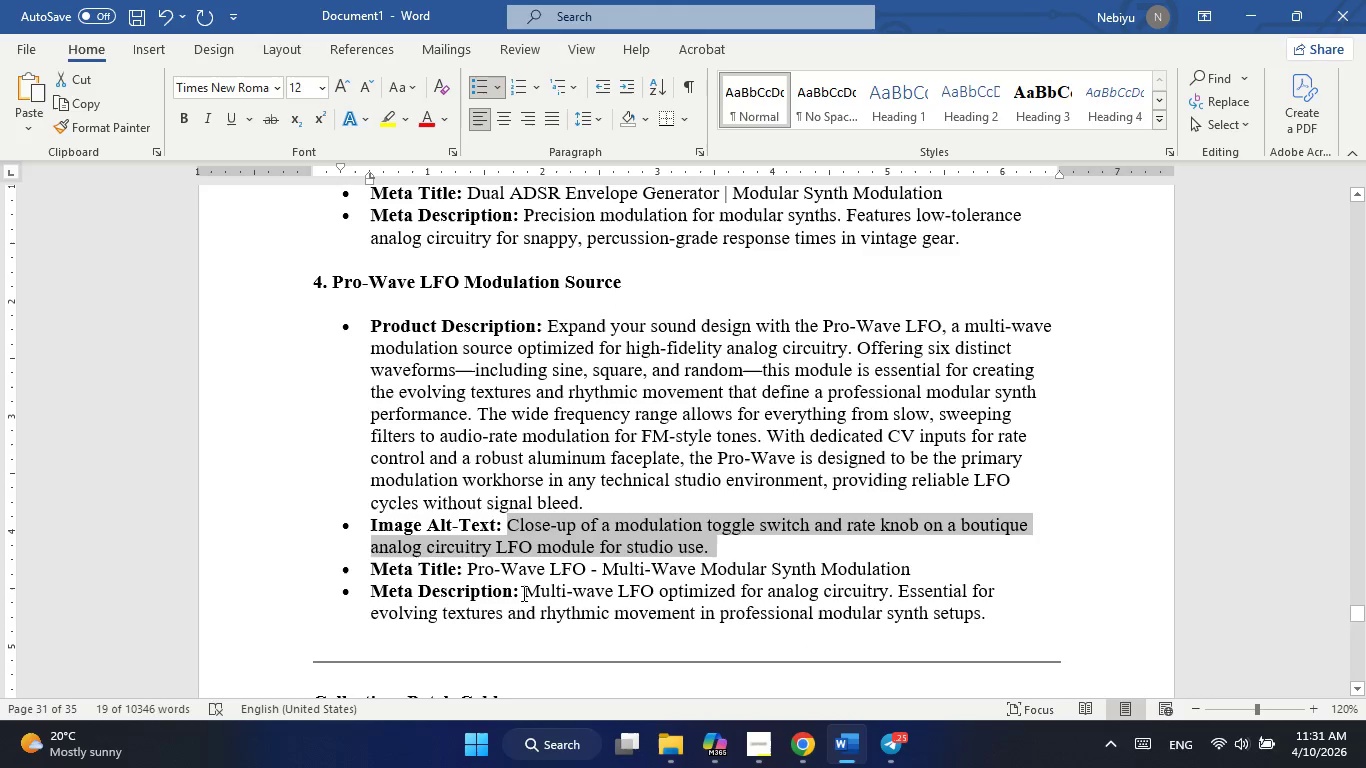 
left_click_drag(start_coordinate=[525, 593], to_coordinate=[994, 611])
 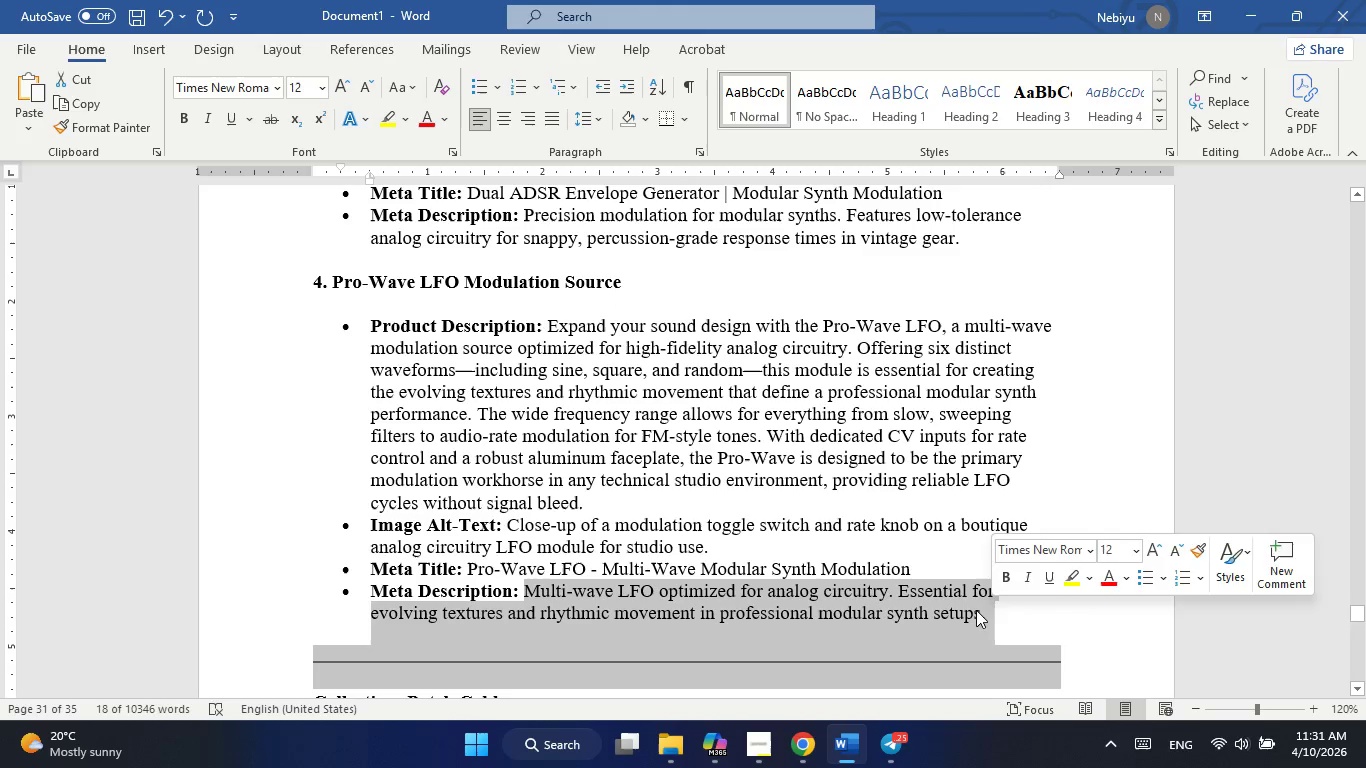 
left_click([977, 610])
 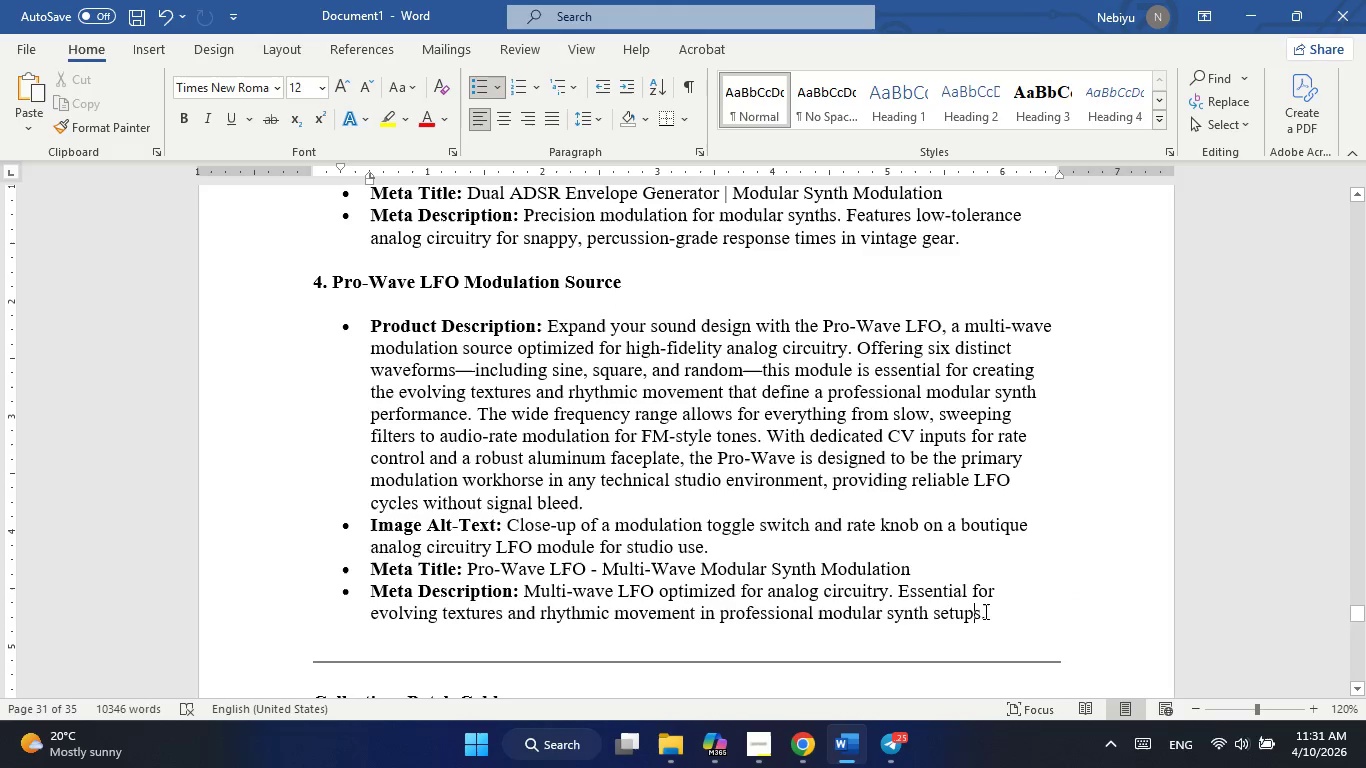 
left_click_drag(start_coordinate=[984, 610], to_coordinate=[522, 598])
 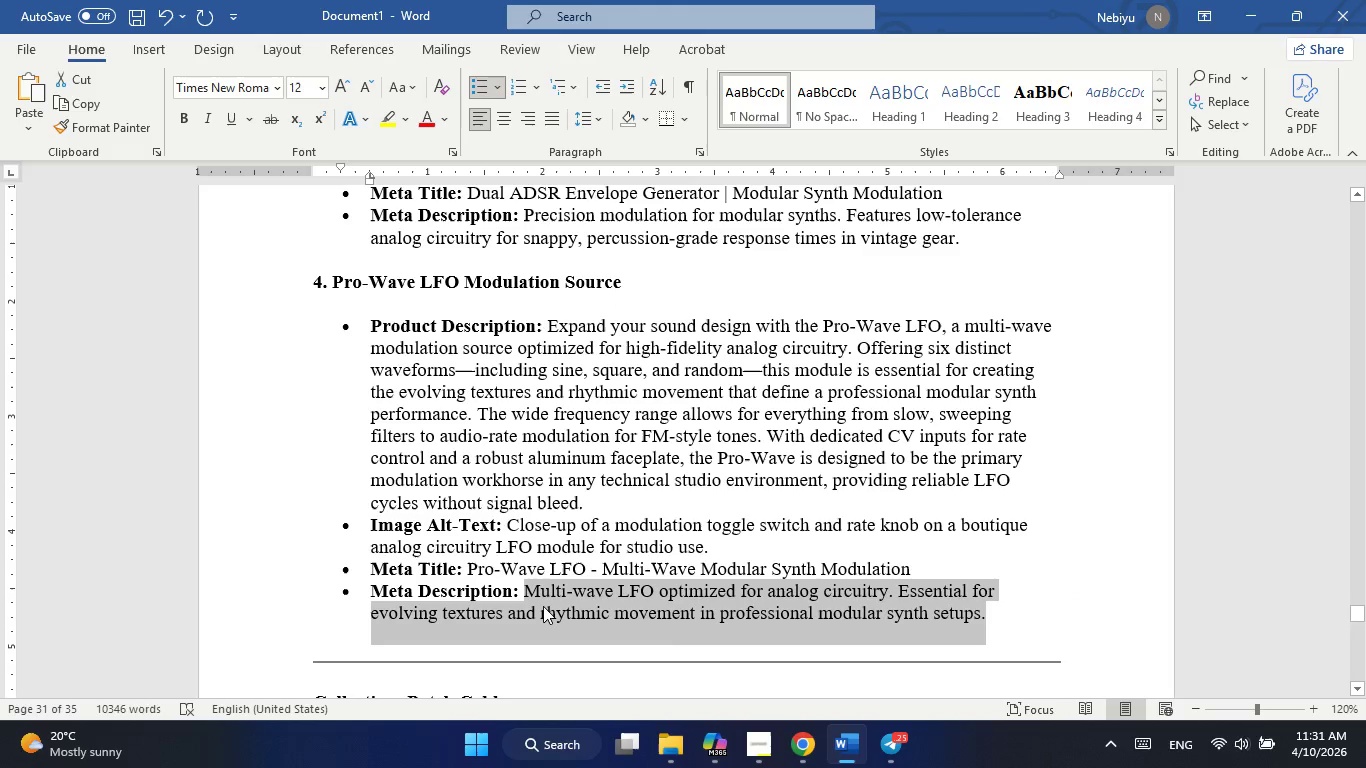 
right_click([543, 606])
 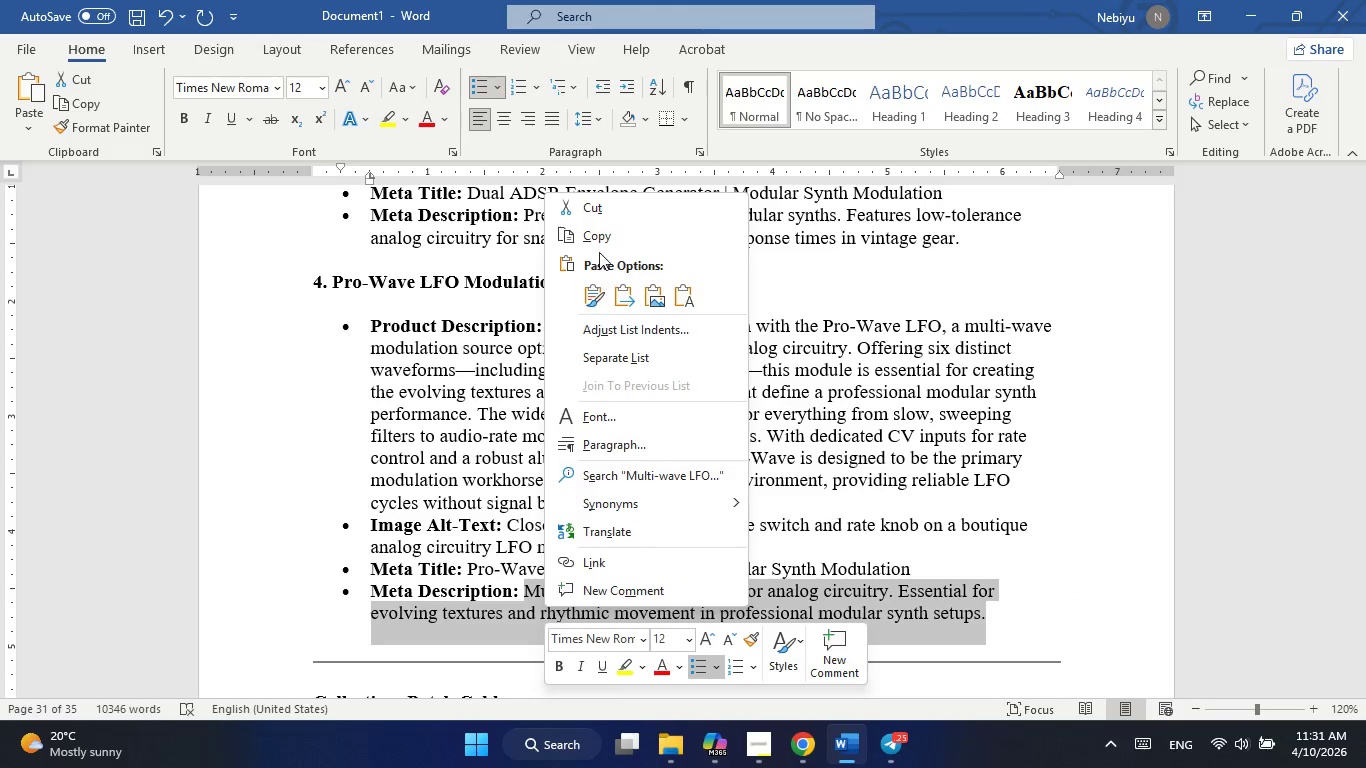 
left_click([600, 242])
 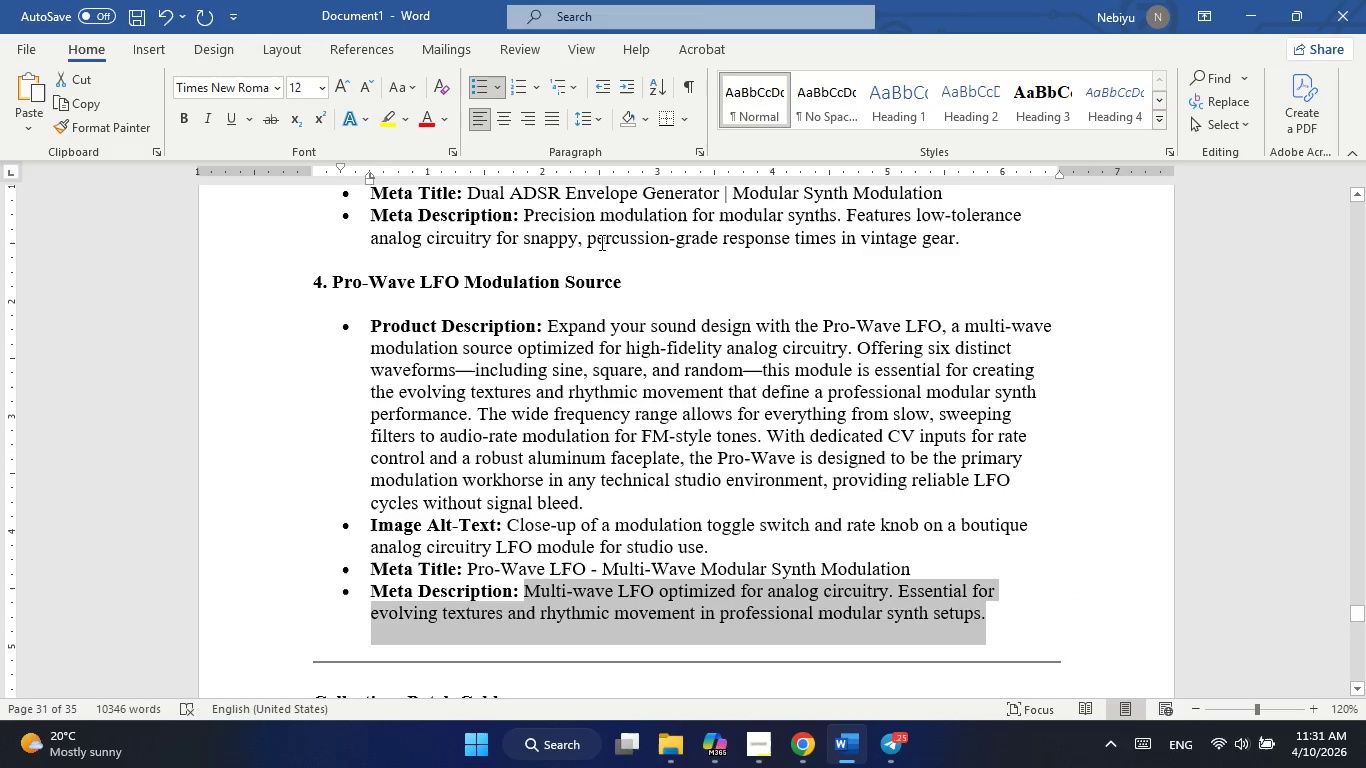 
key(Alt+Tab)
 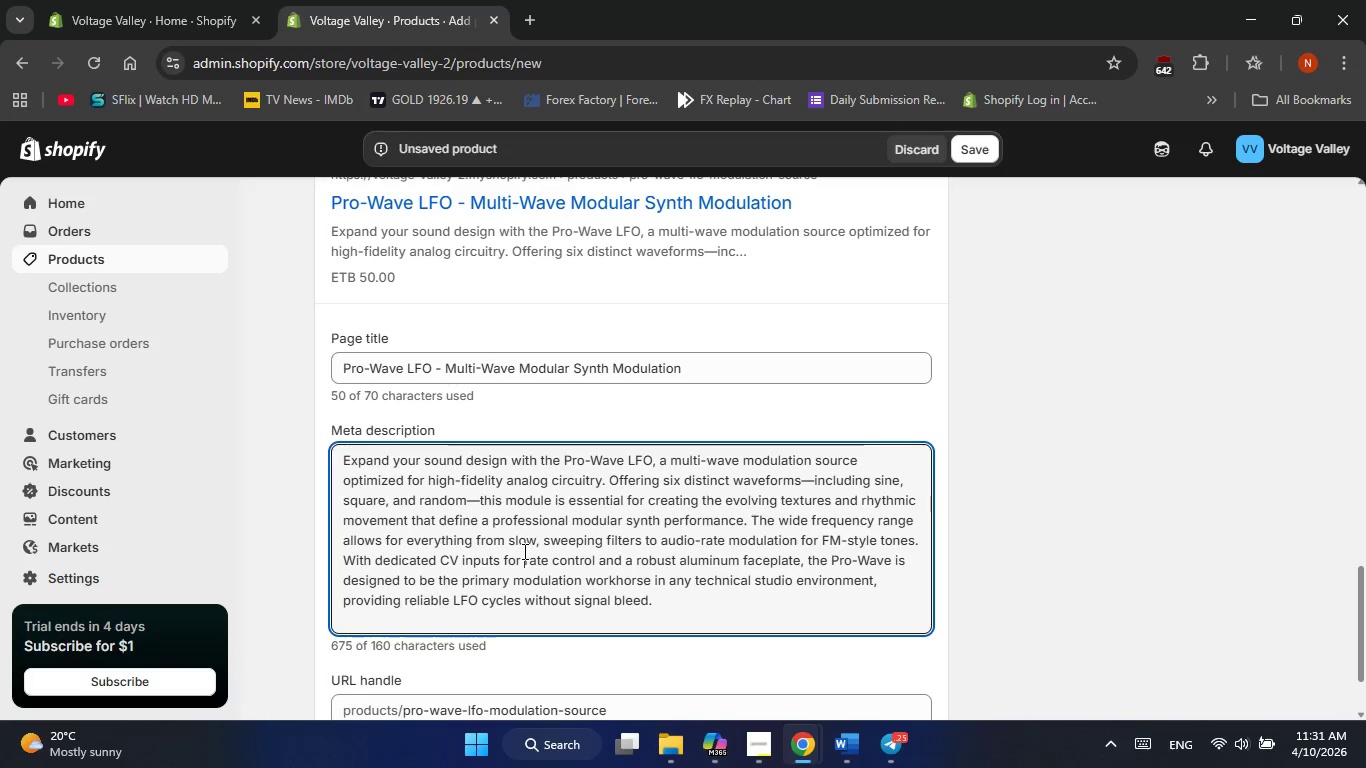 
double_click([523, 551])
 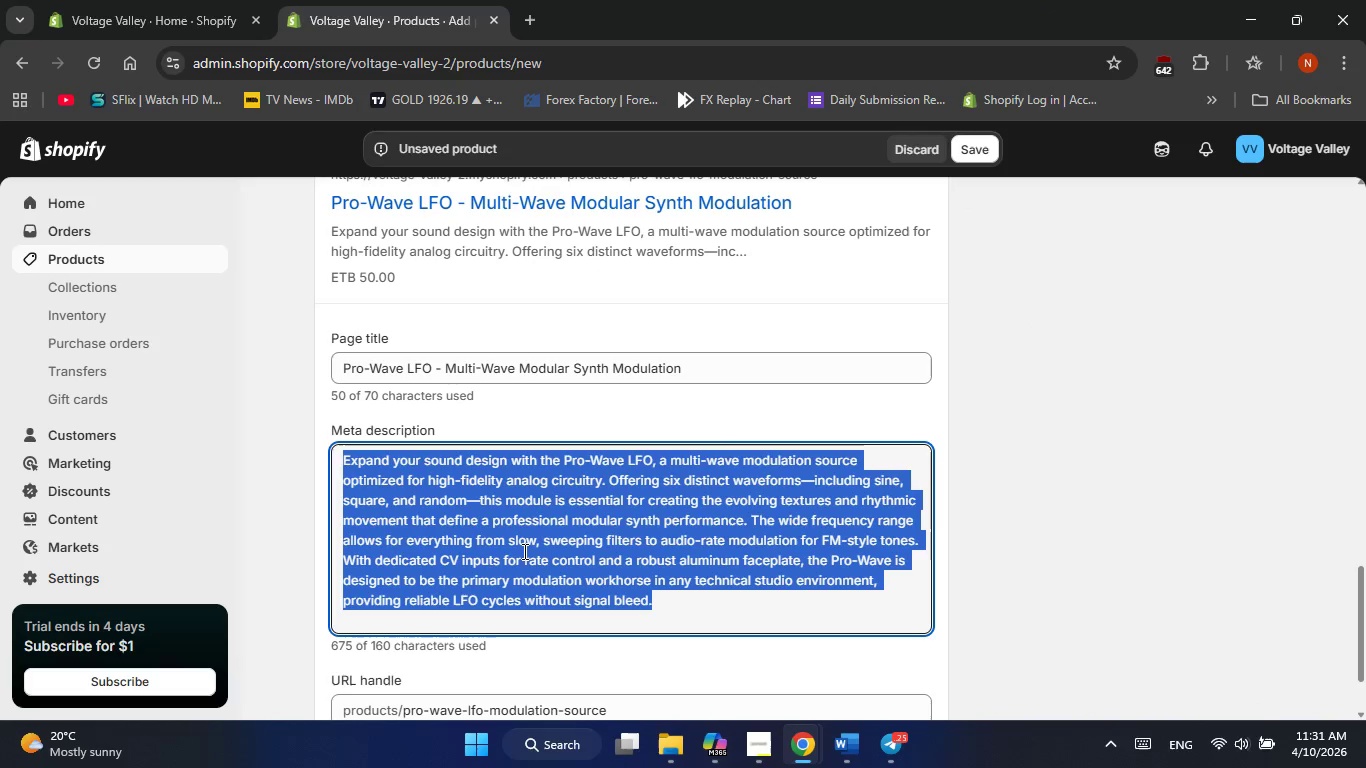 
triple_click([523, 551])
 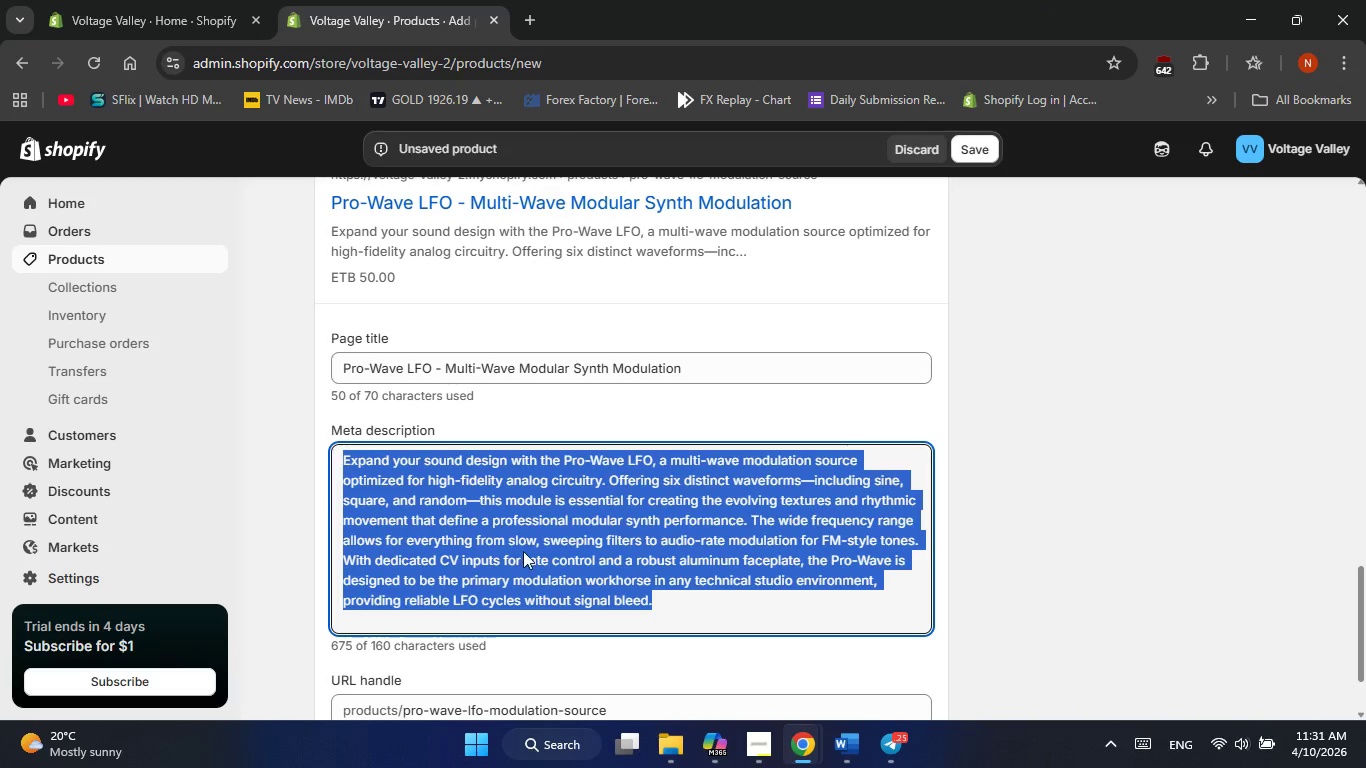 
right_click([523, 551])
 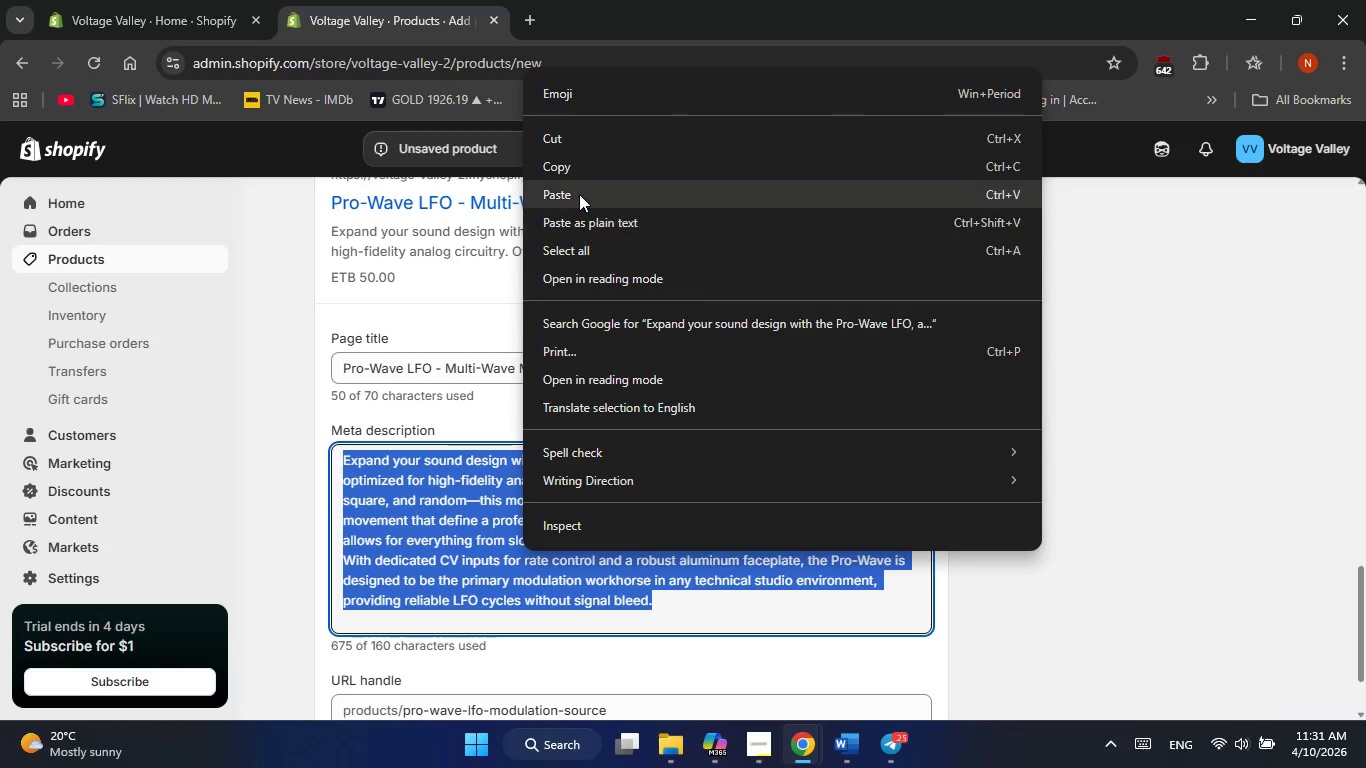 
left_click([579, 191])
 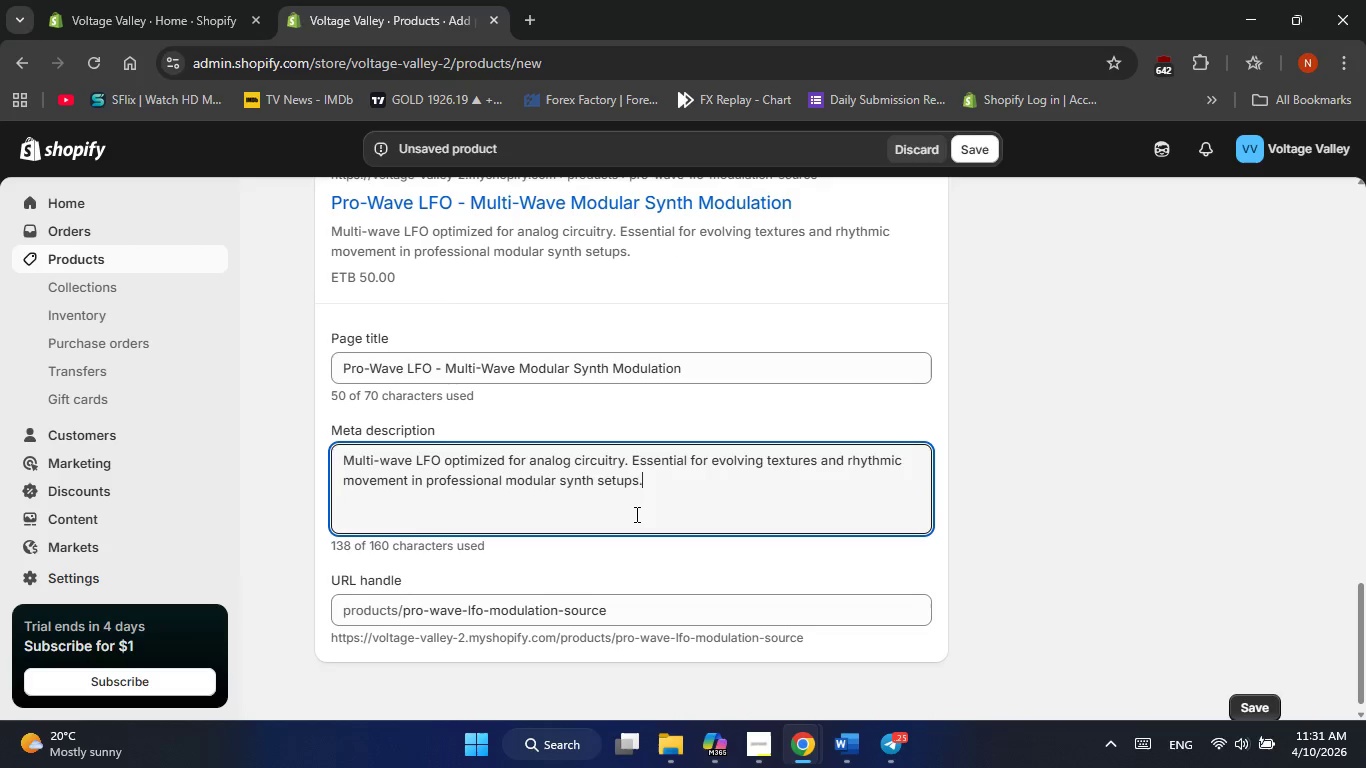 
scroll: coordinate [634, 514], scroll_direction: down, amount: 3.0
 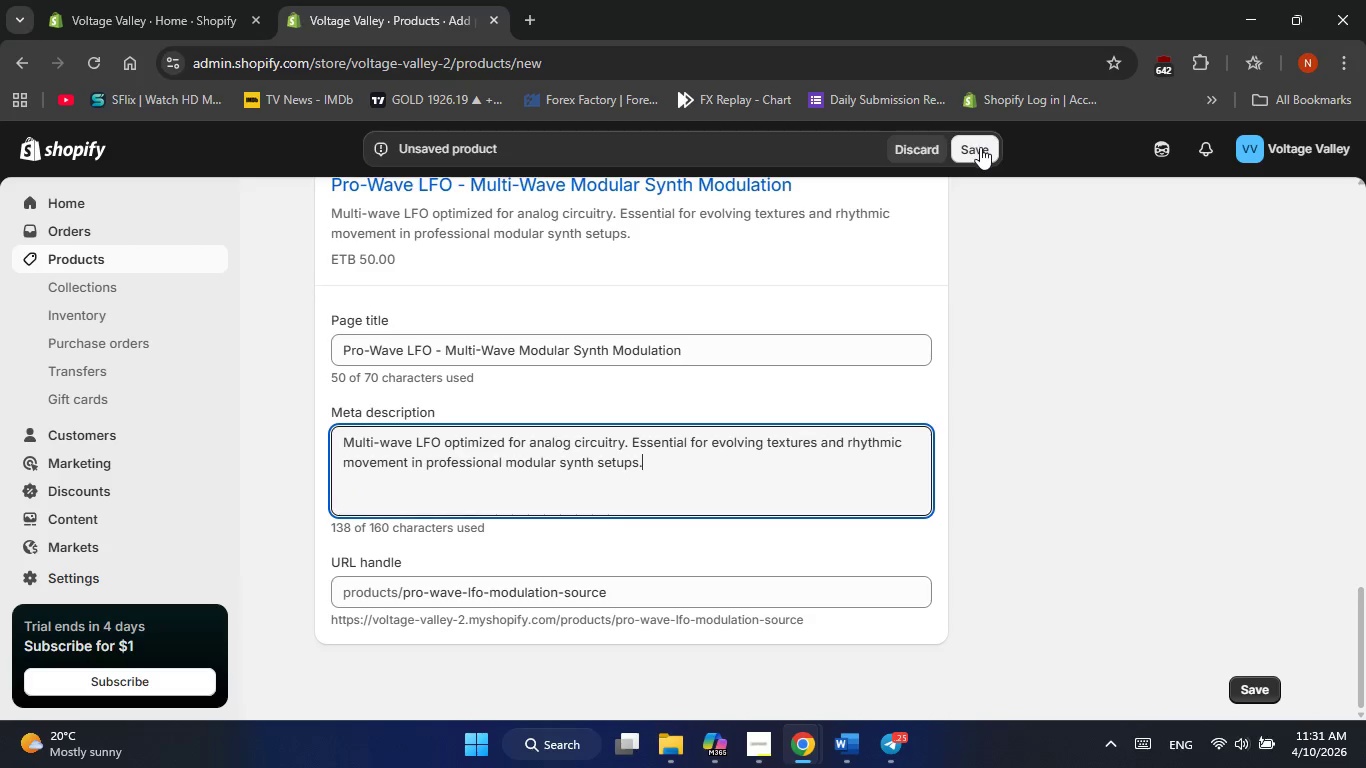 
left_click([979, 147])
 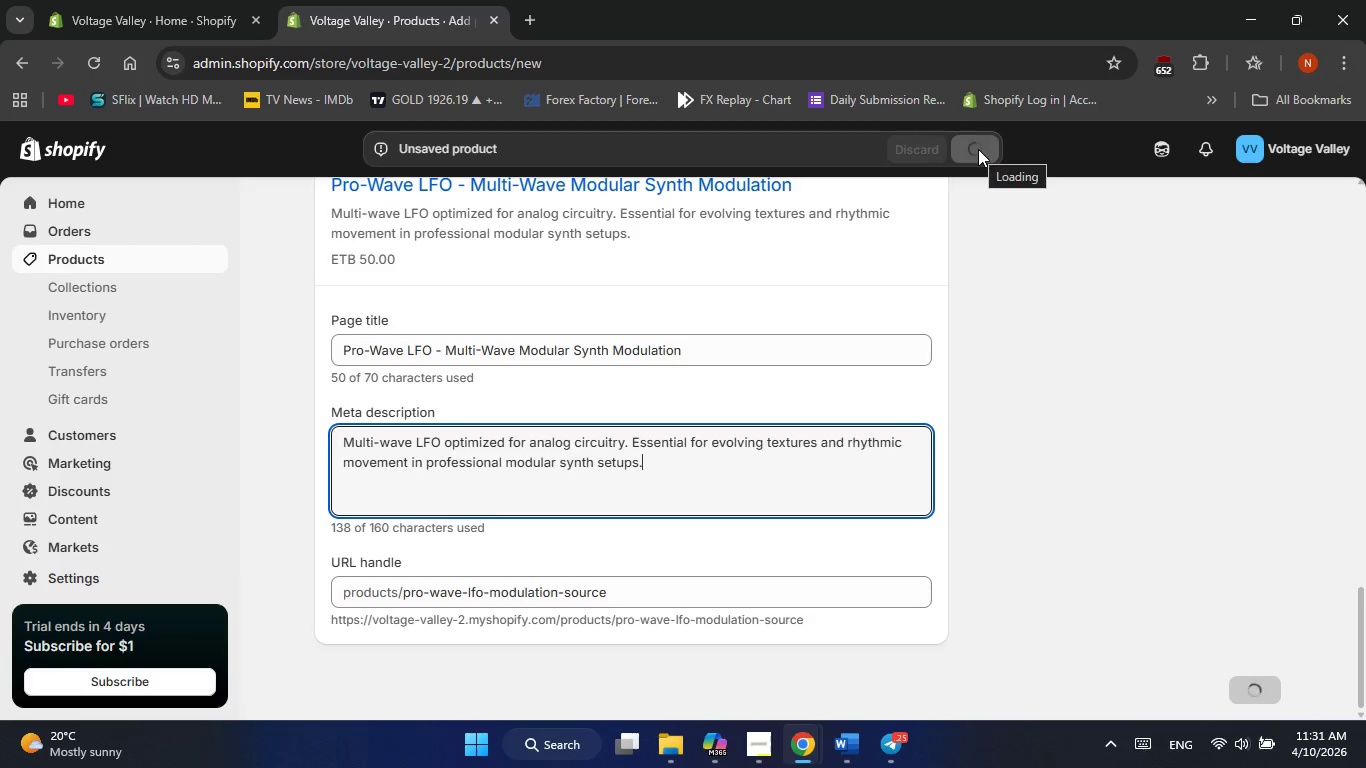 
wait(8.92)
 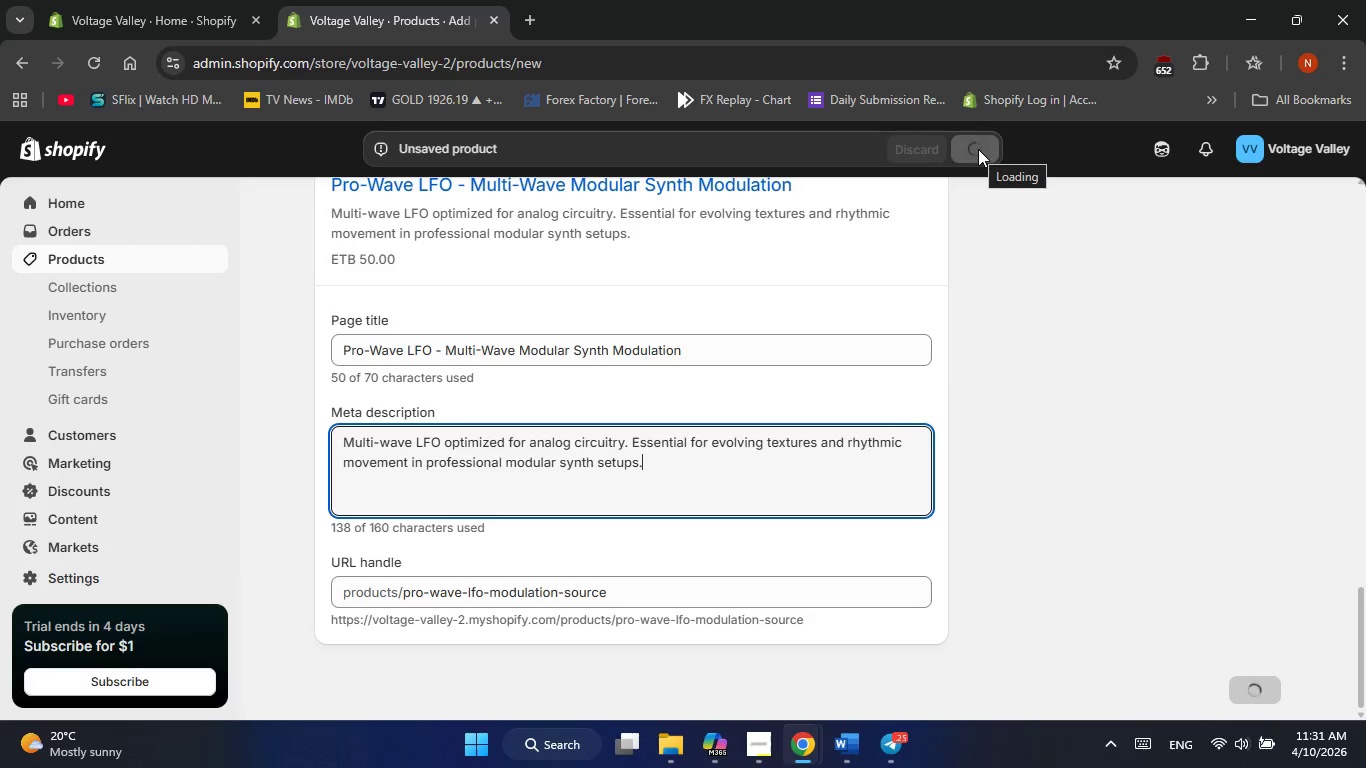 
left_click([381, 307])
 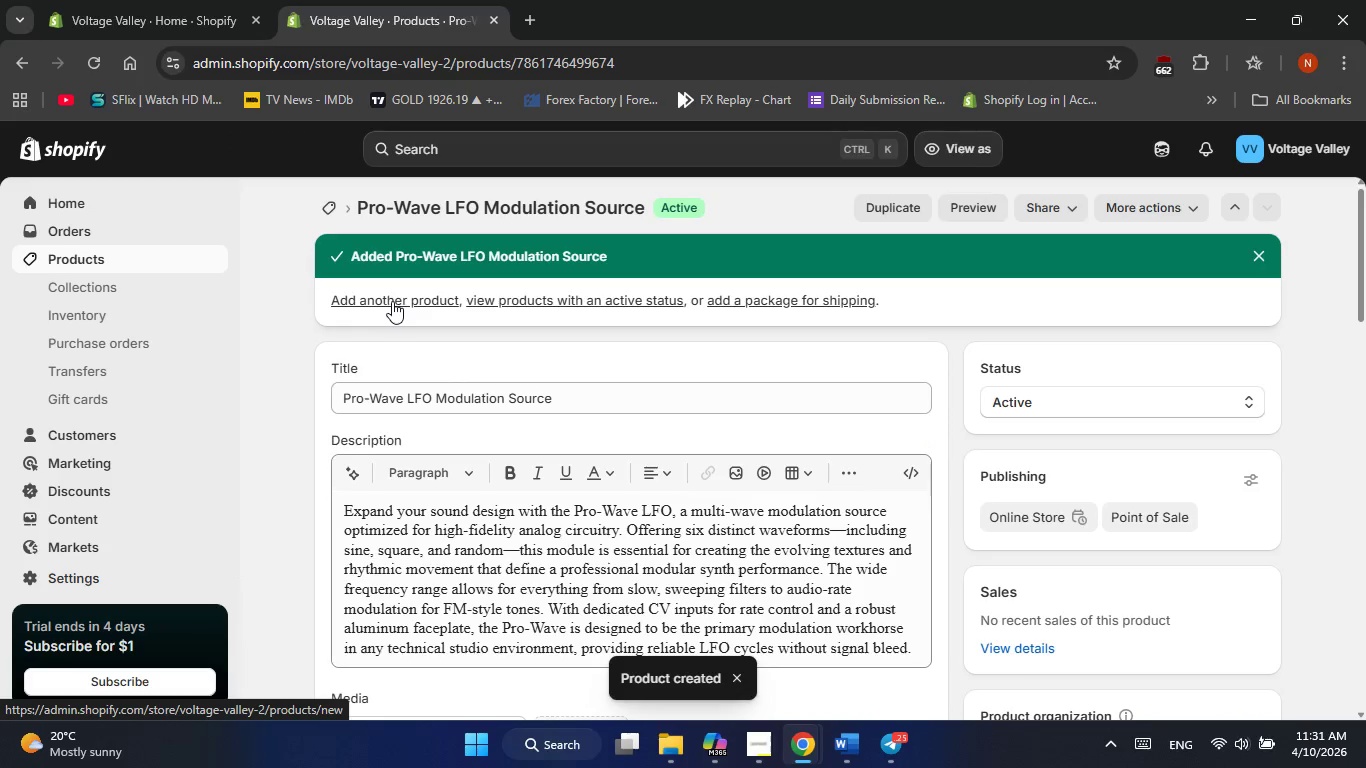 
left_click([392, 301])
 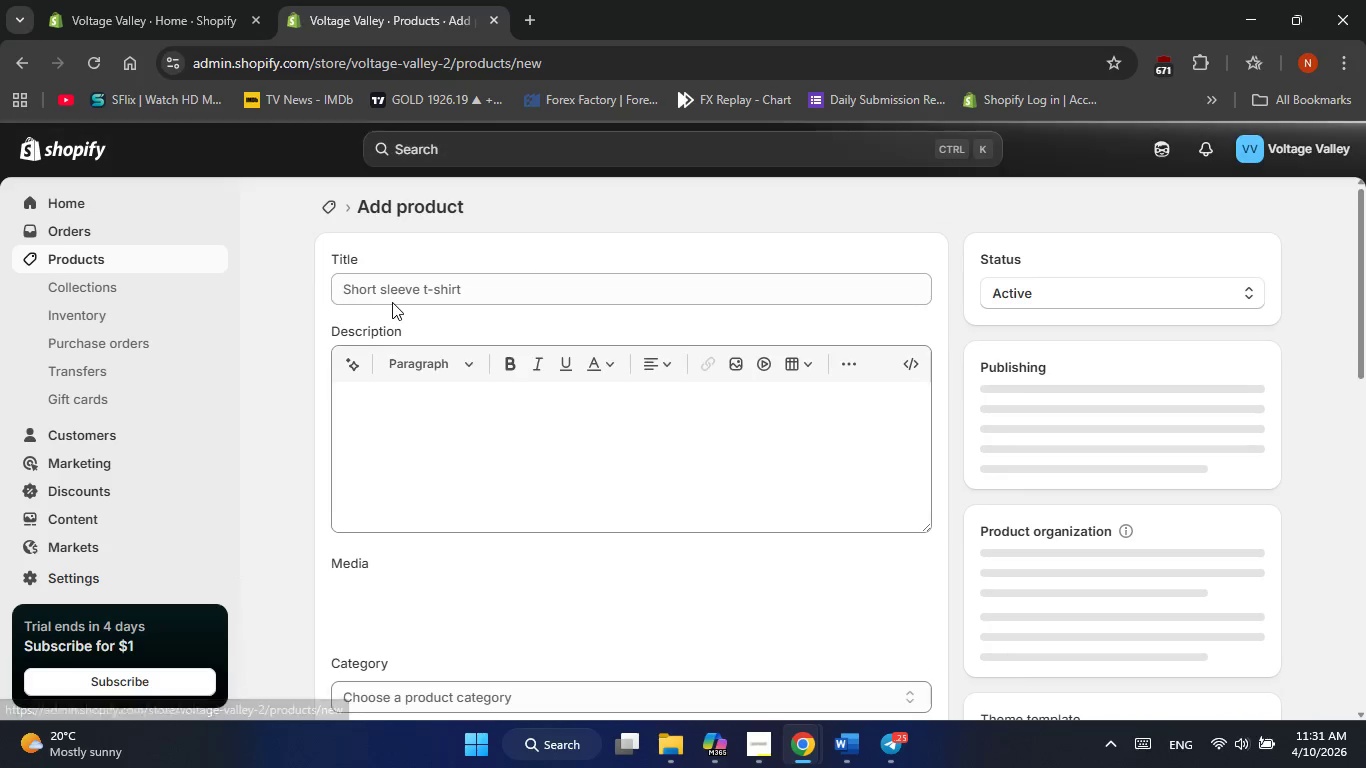 
left_click([435, 295])
 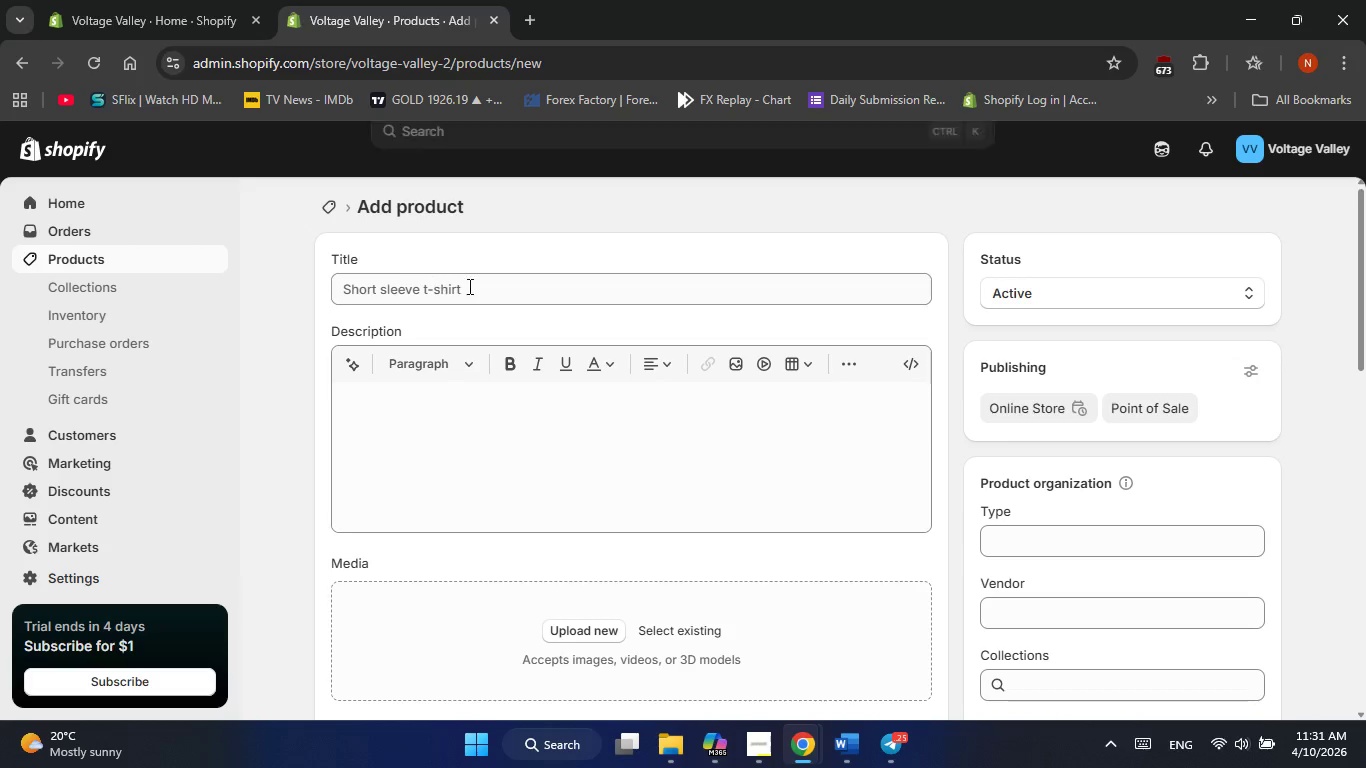 
left_click([469, 288])
 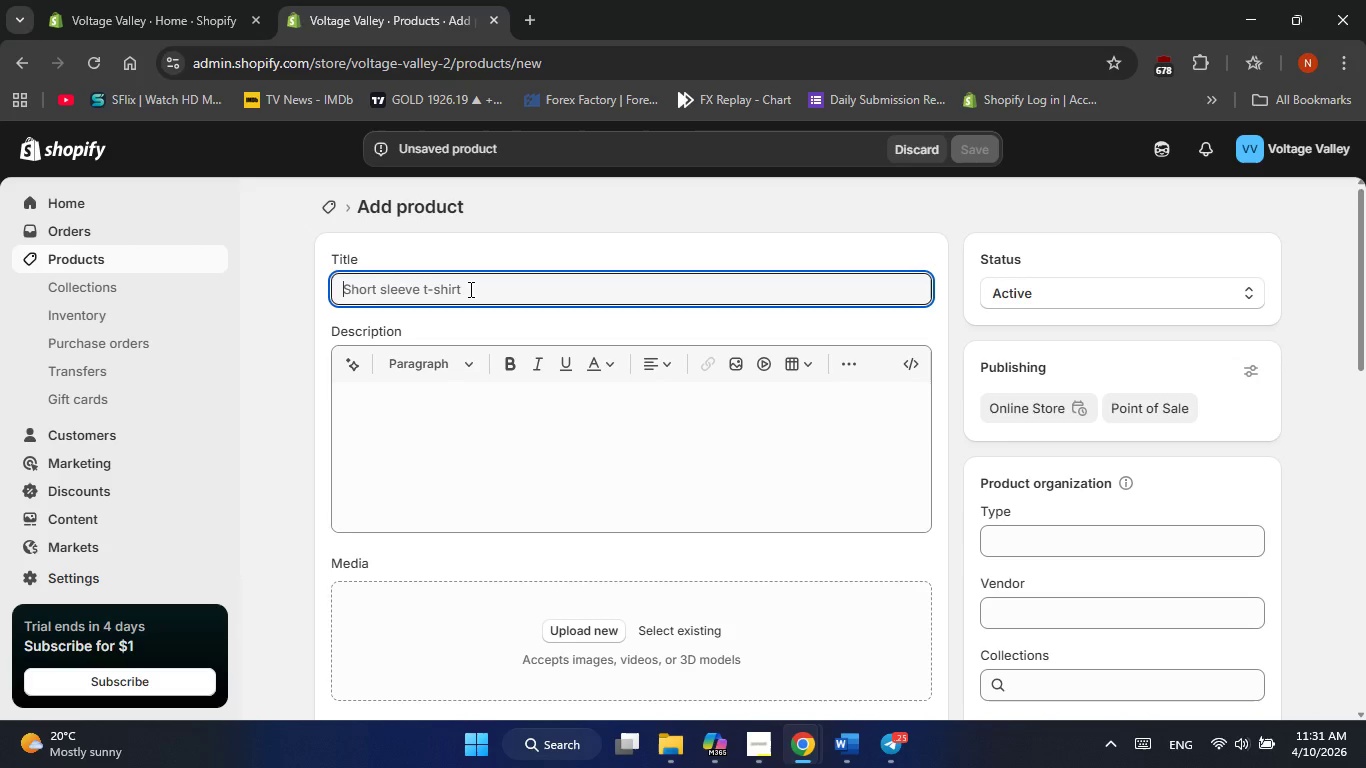 
type(SH)
key(Backspace)
type(ielded )
 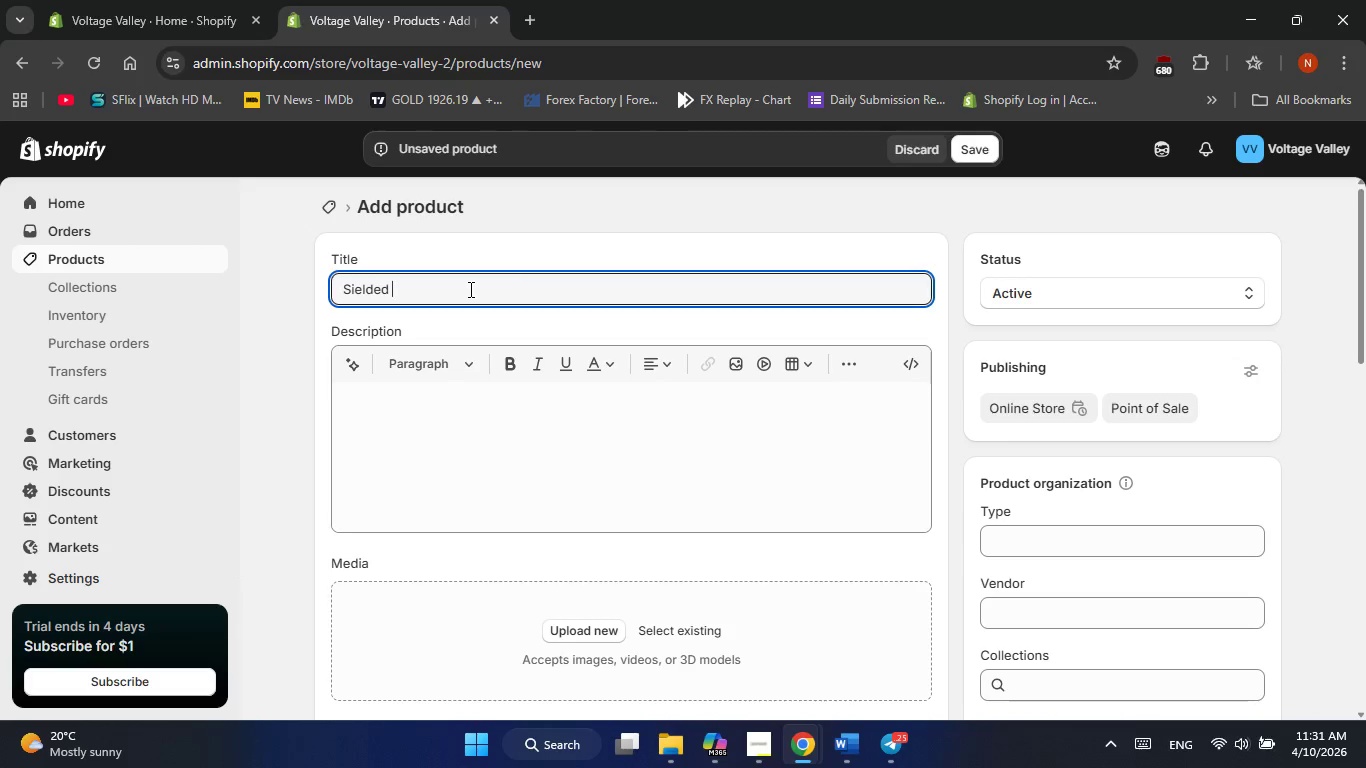 
hold_key(key=ArrowLeft, duration=0.62)
 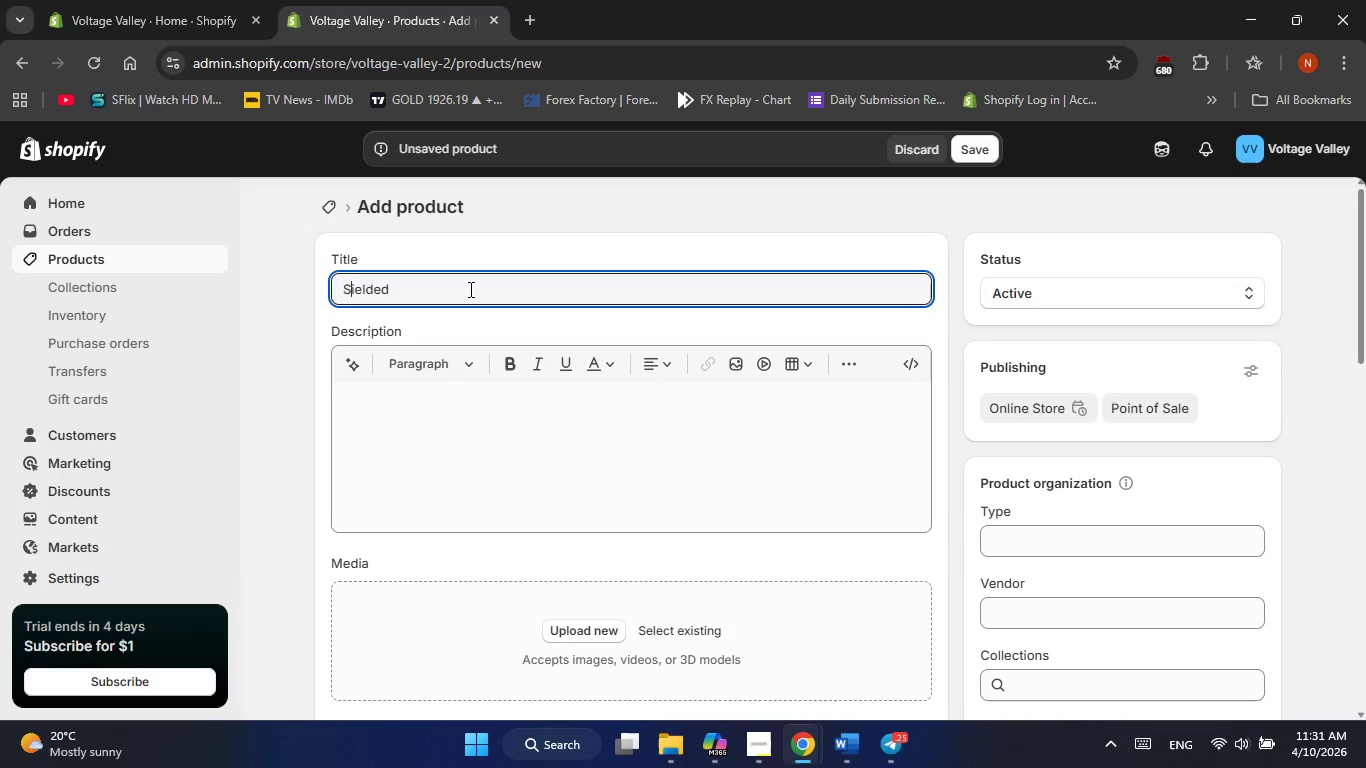 
key(ArrowLeft)
 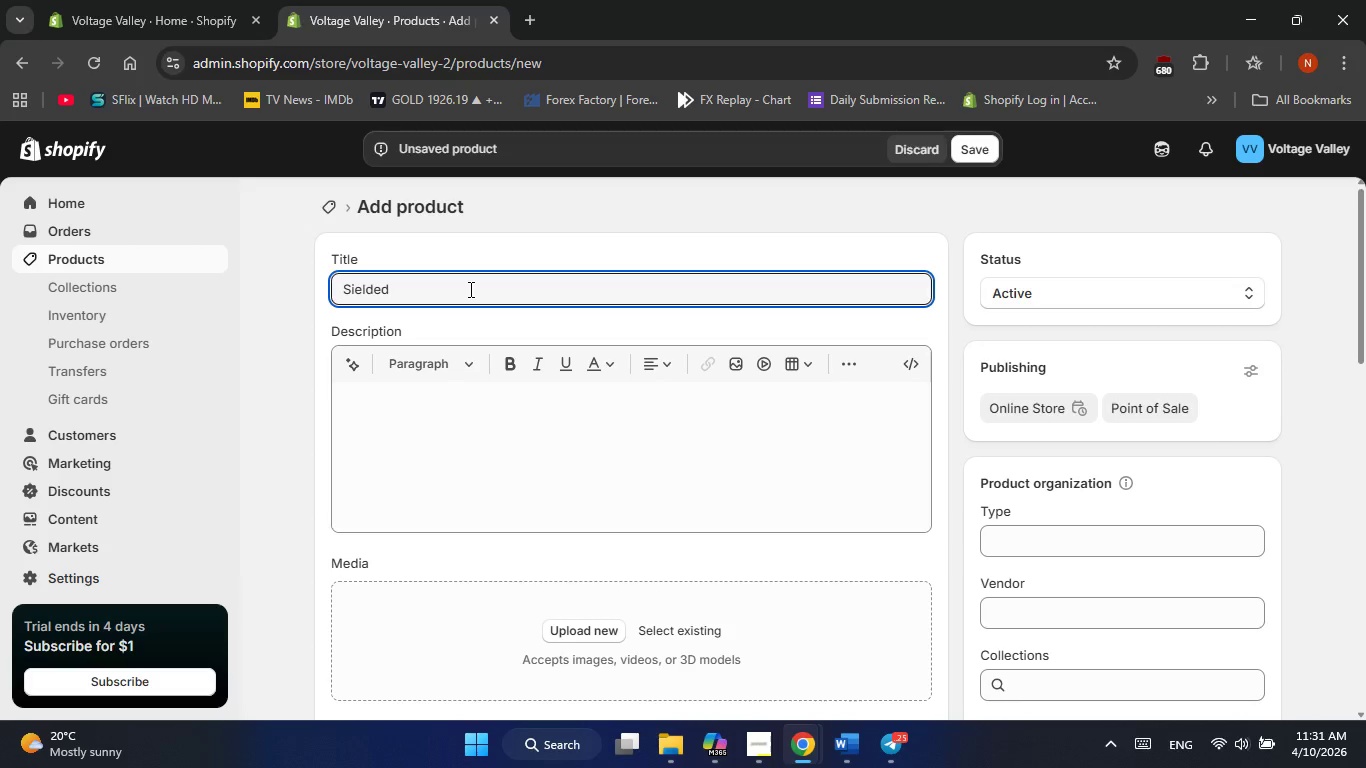 
key(H)
 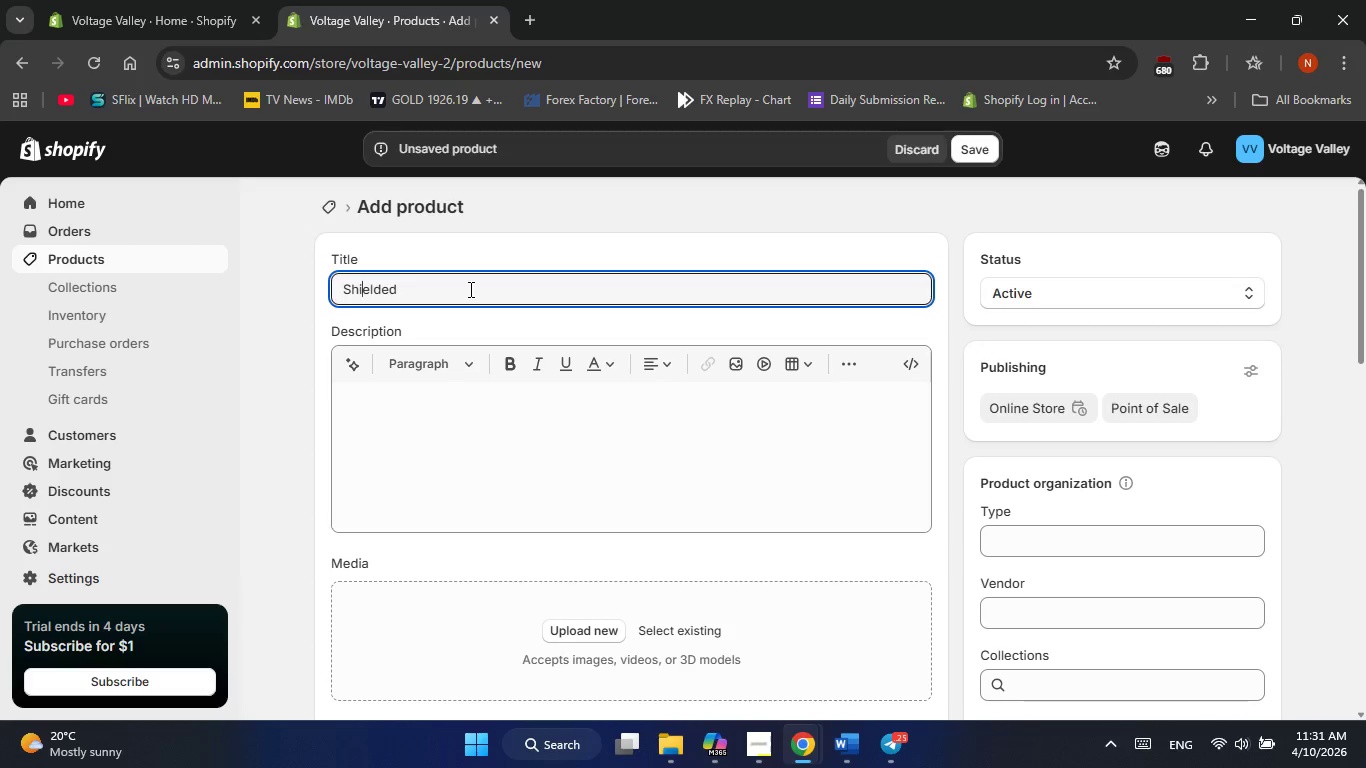 
key(ArrowRight)
 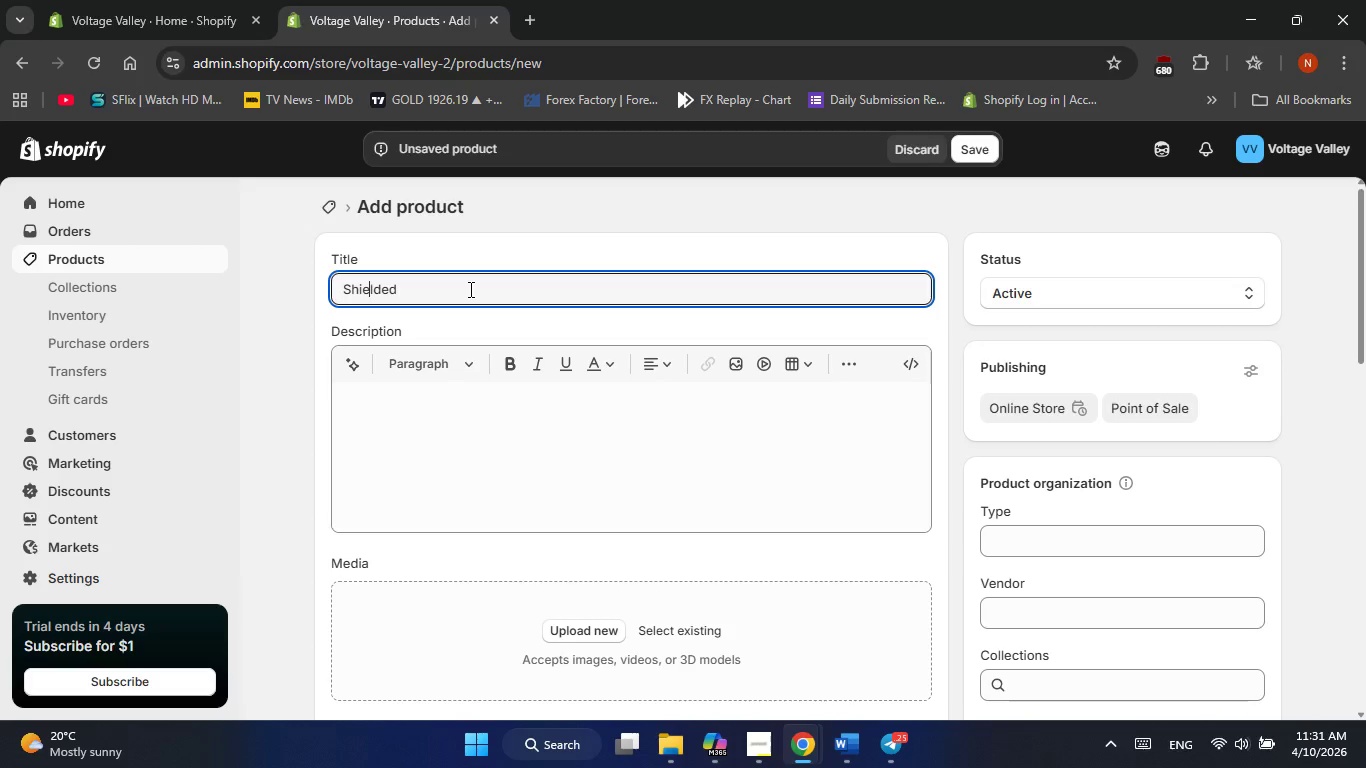 
key(ArrowRight)
 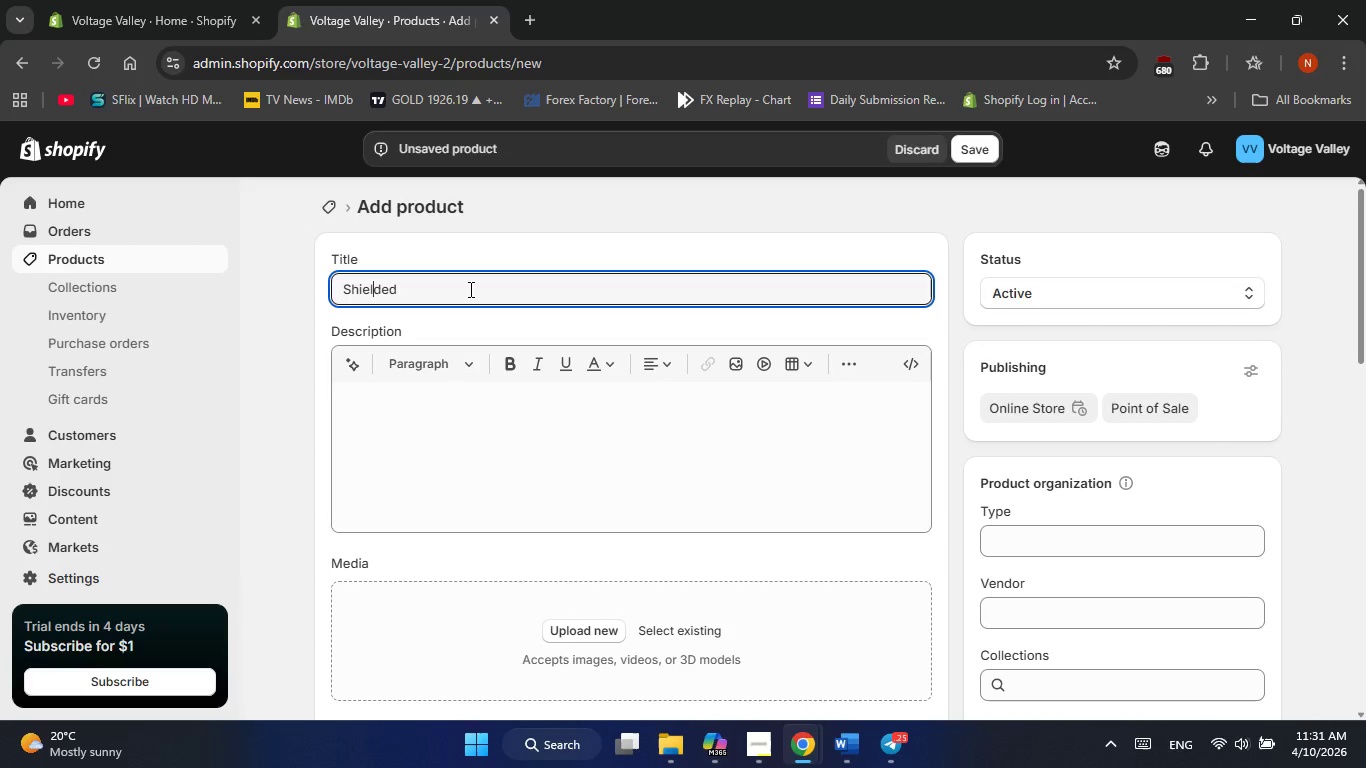 
key(ArrowRight)
 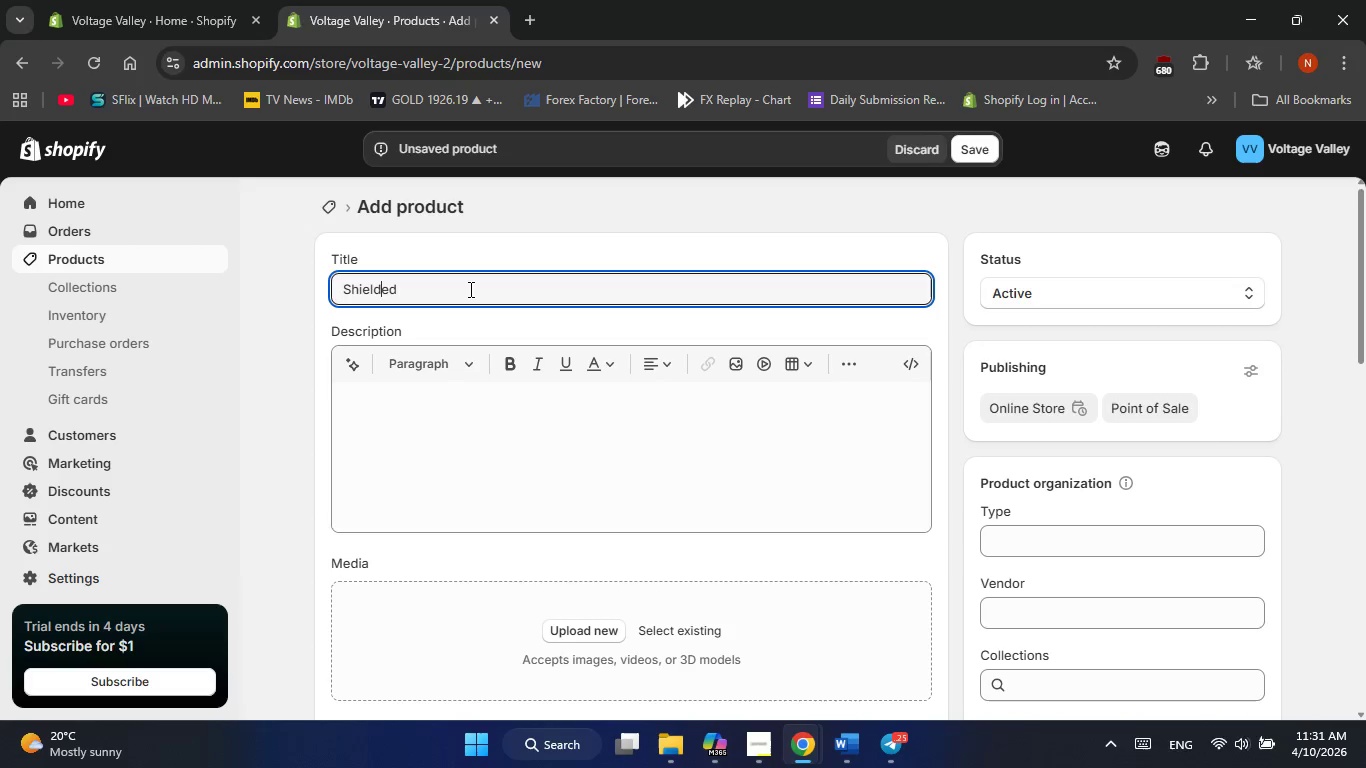 
key(ArrowRight)
 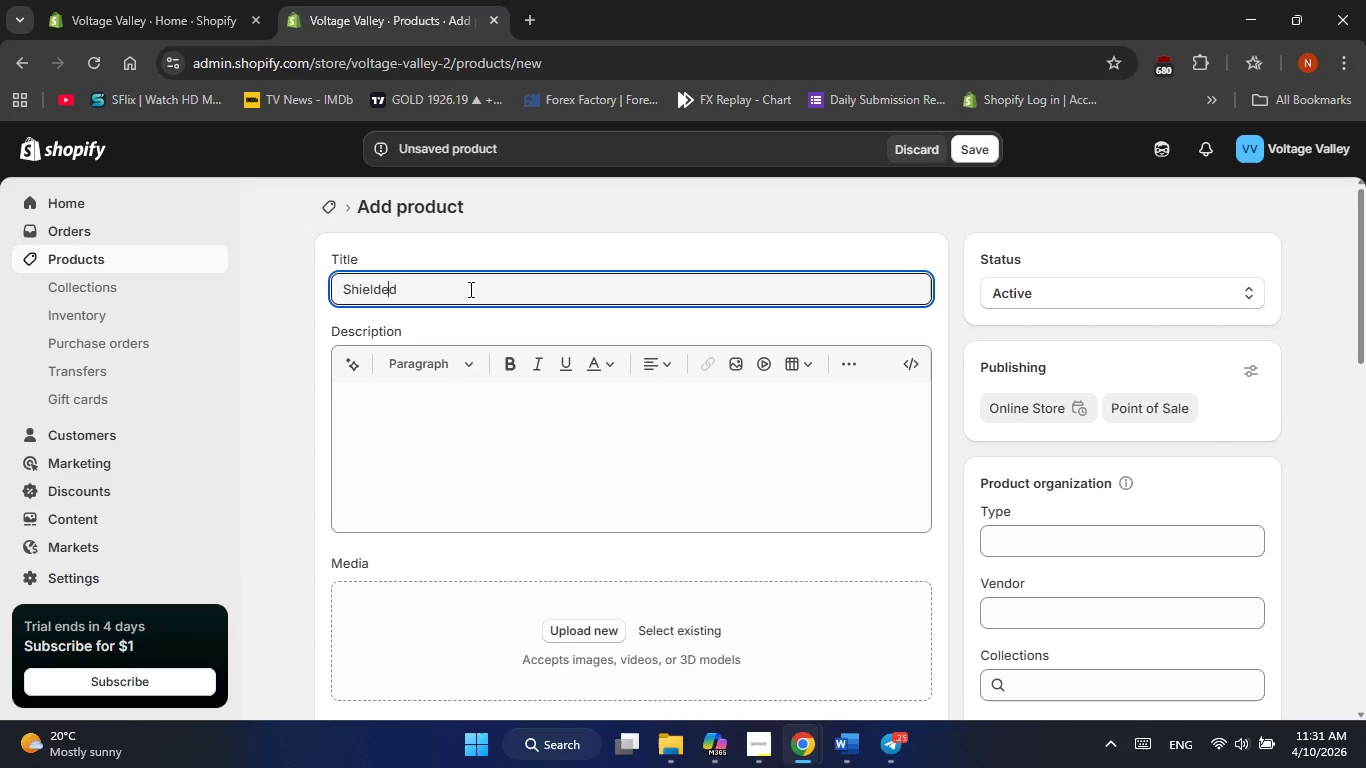 
key(ArrowRight)
 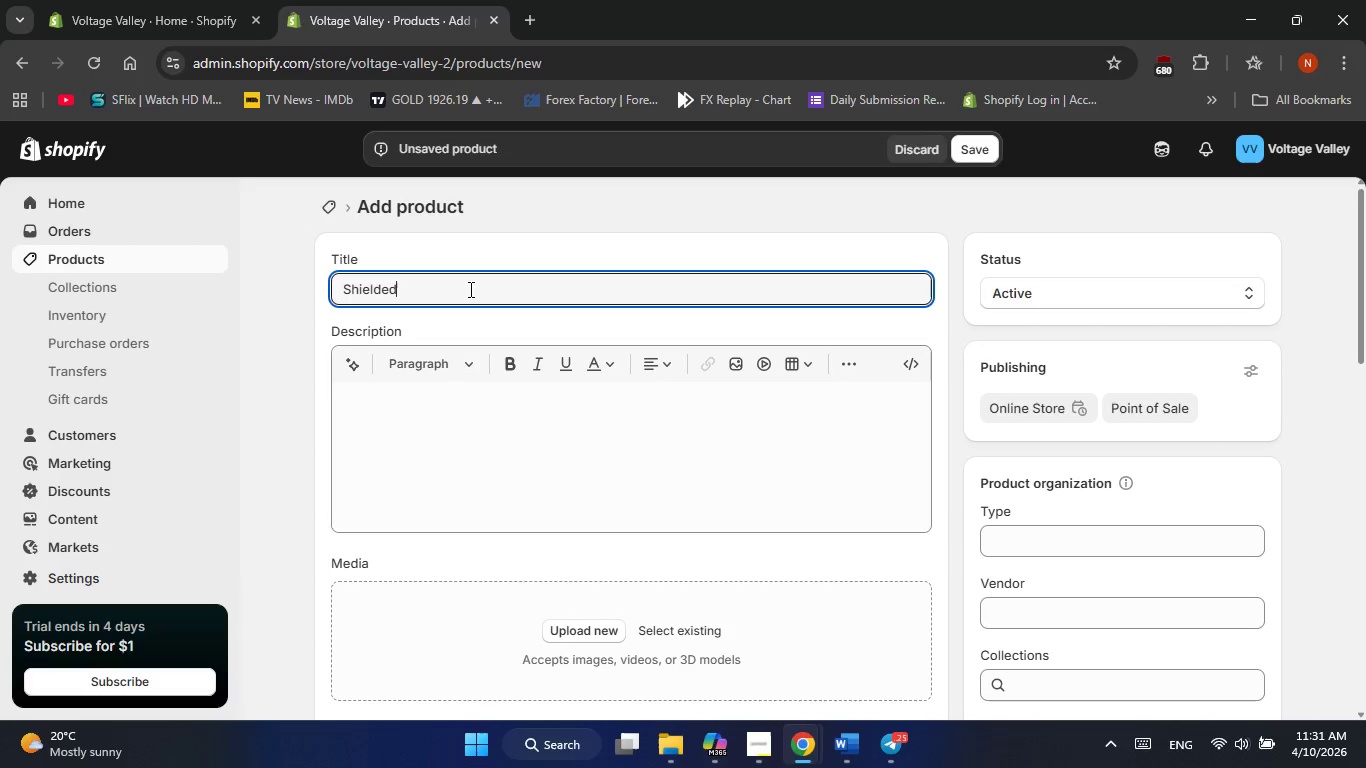 
key(ArrowRight)
 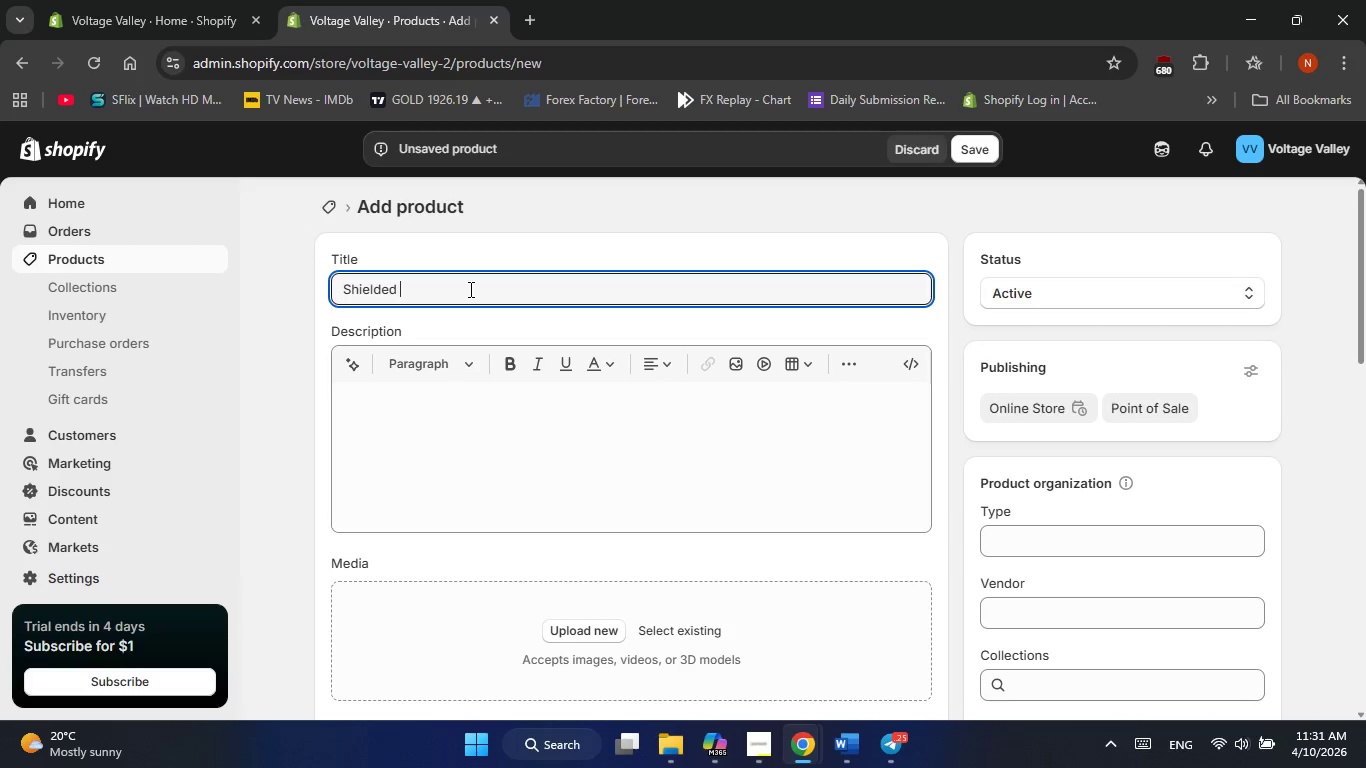 
key(ArrowRight)
 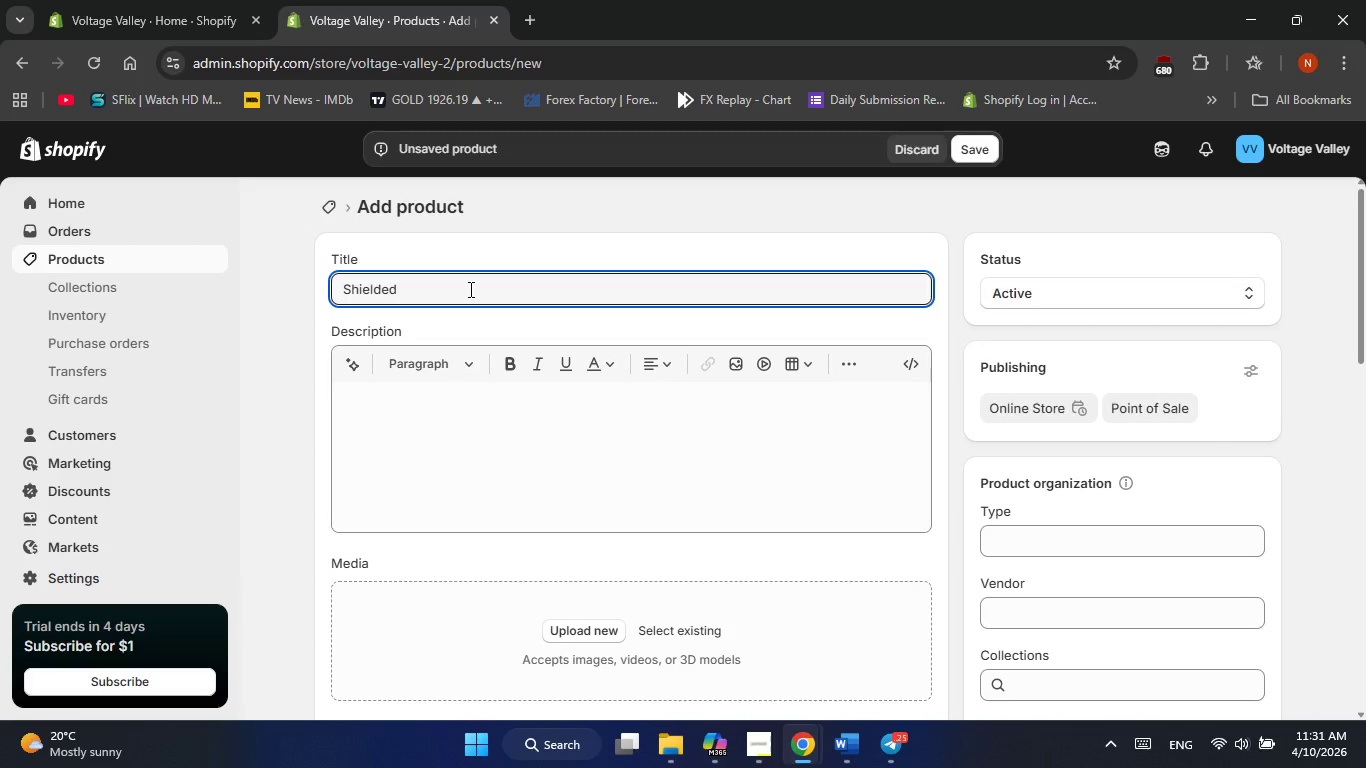 
type(Mono Patch KI)
key(Backspace)
type(it (5-packs))
 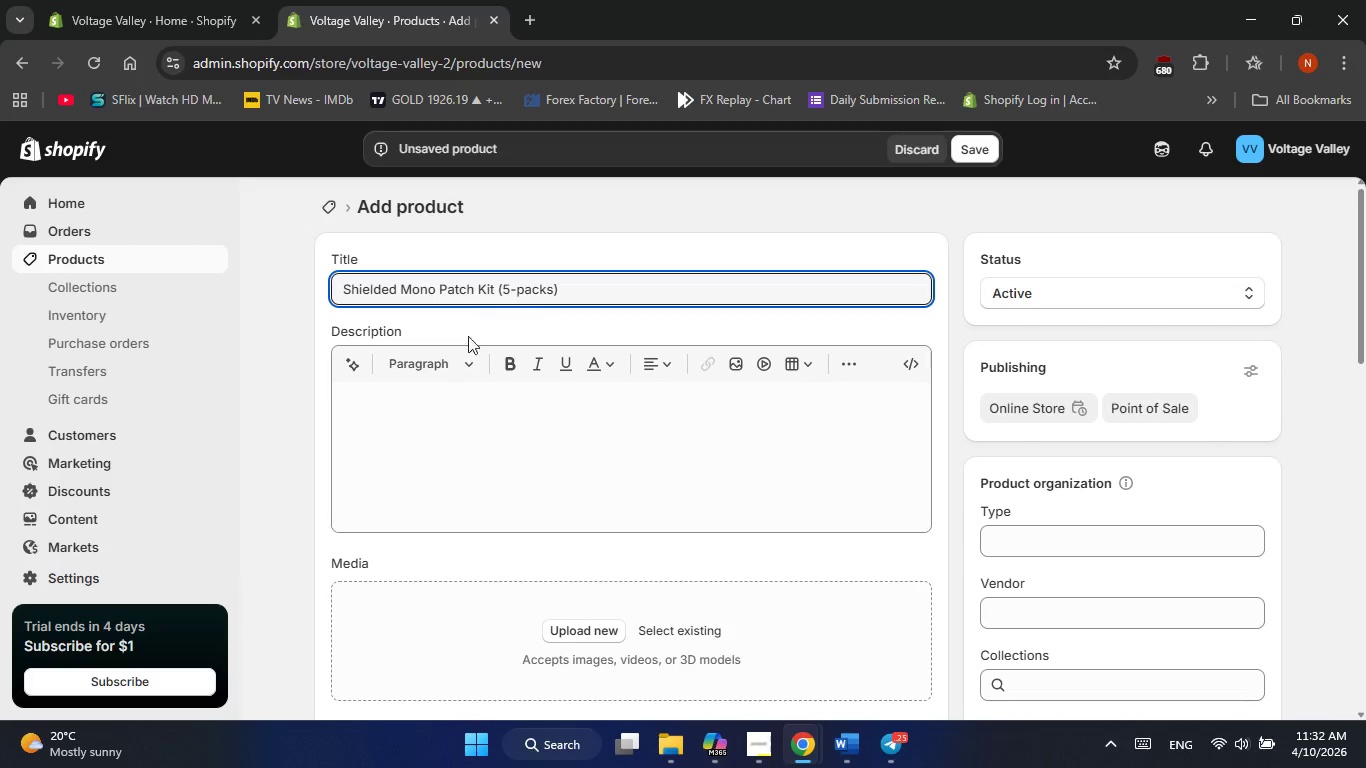 
left_click([475, 426])
 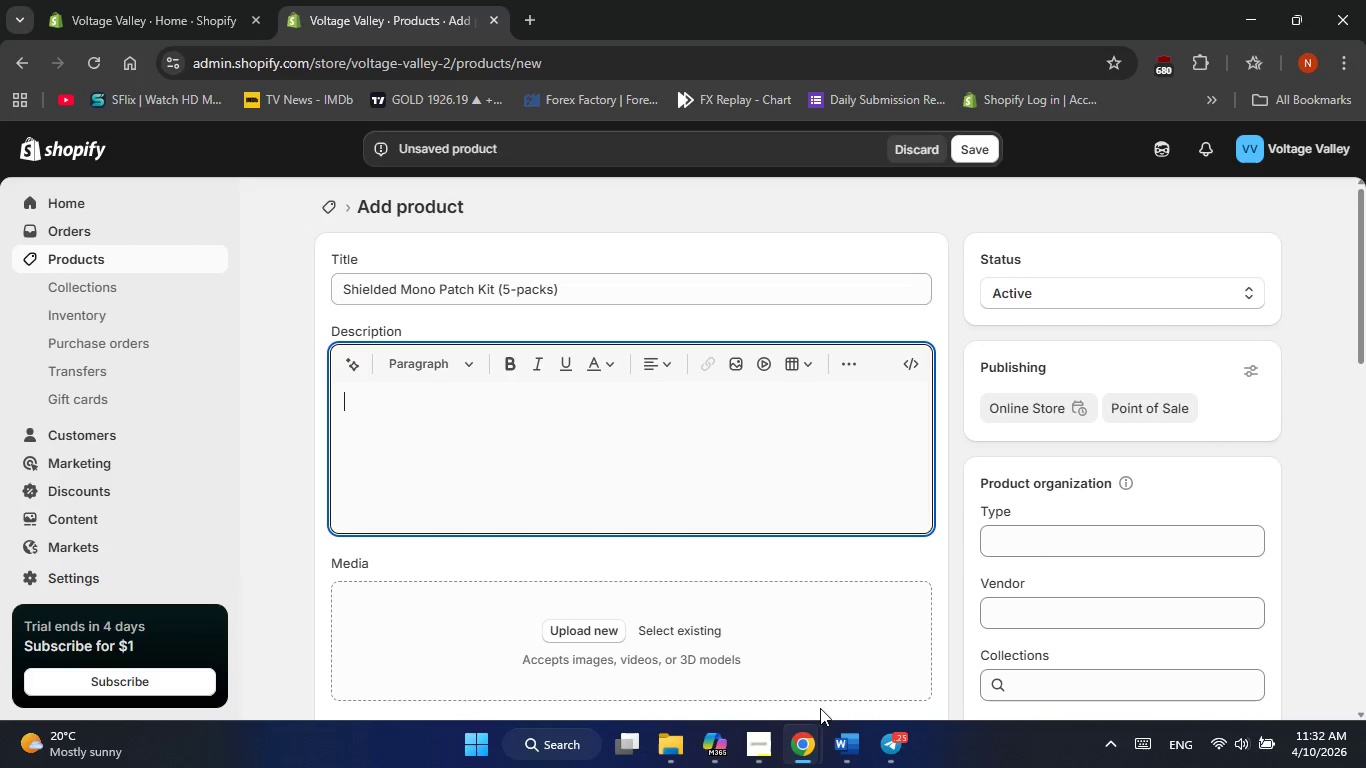 
left_click([856, 742])
 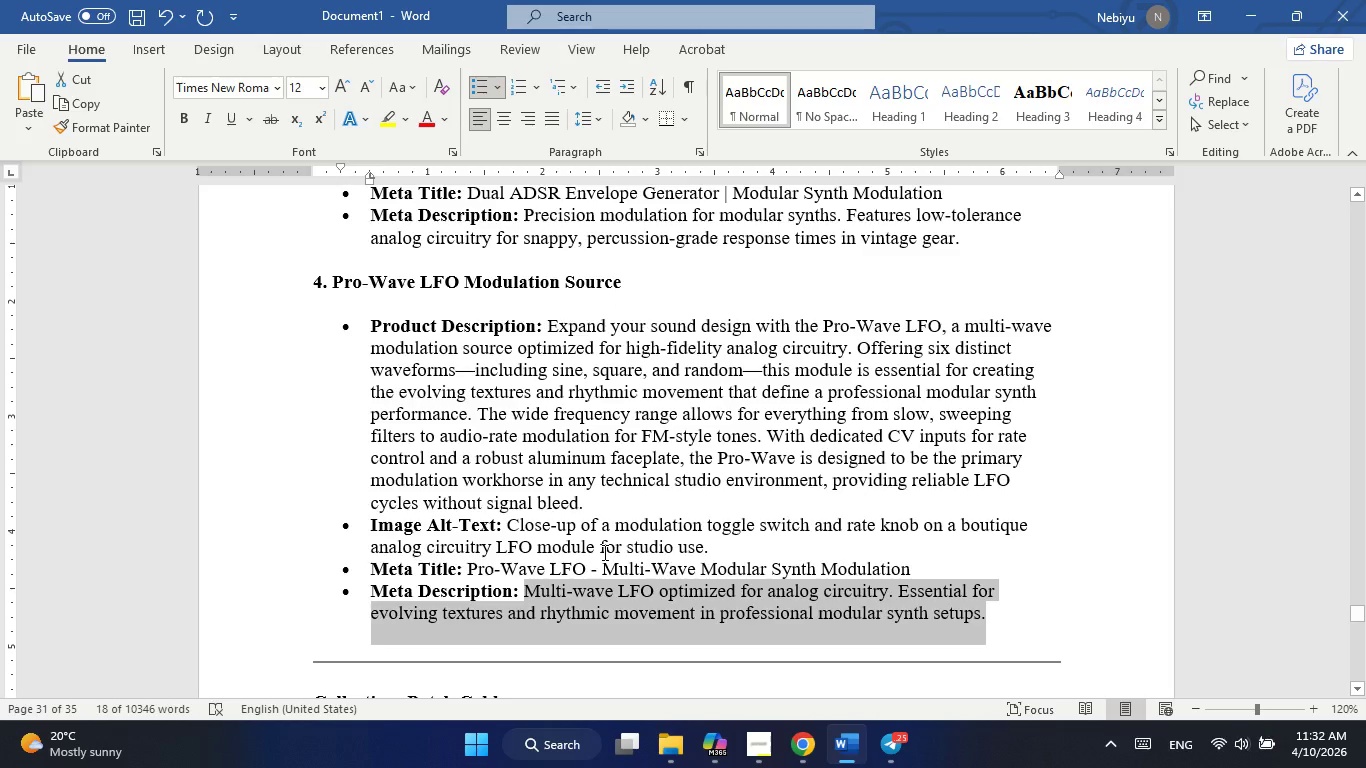 
scroll: coordinate [603, 552], scroll_direction: down, amount: 5.0
 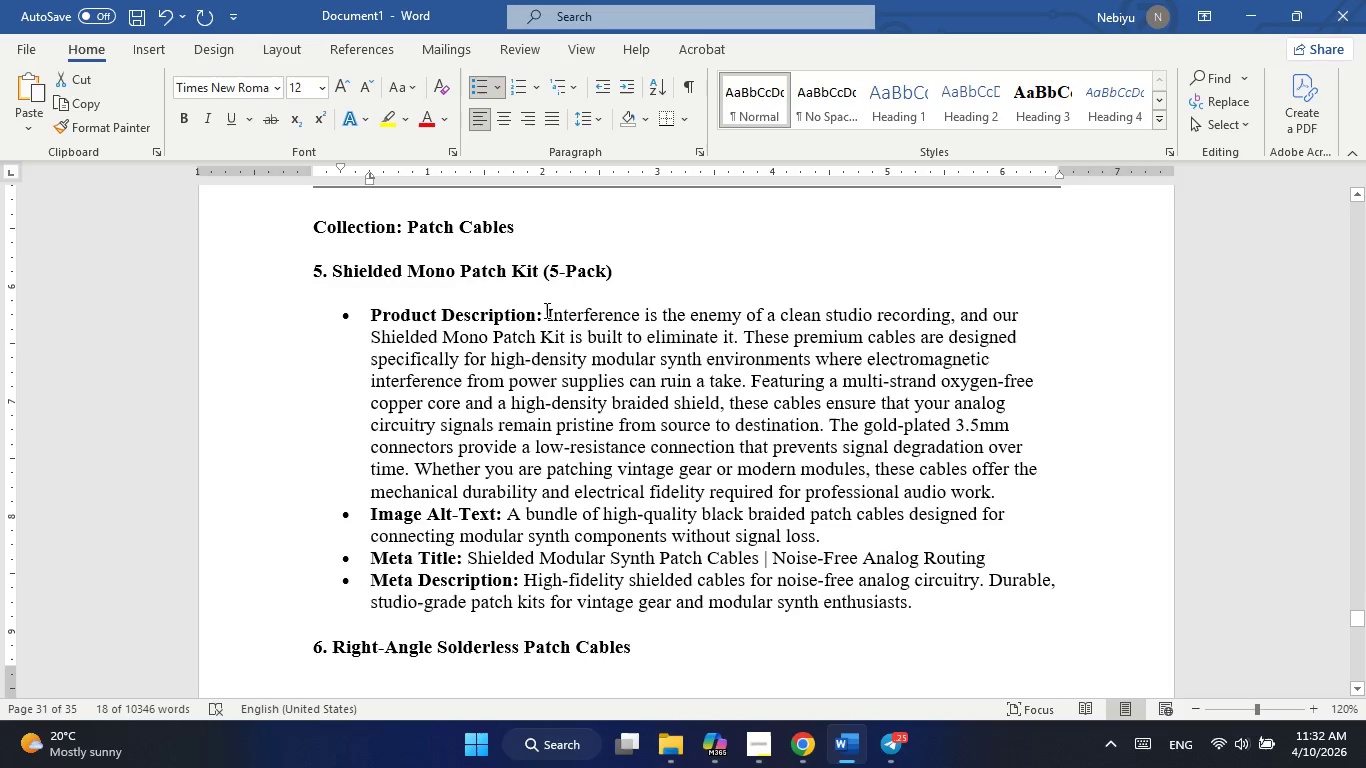 
left_click_drag(start_coordinate=[544, 310], to_coordinate=[647, 423])
 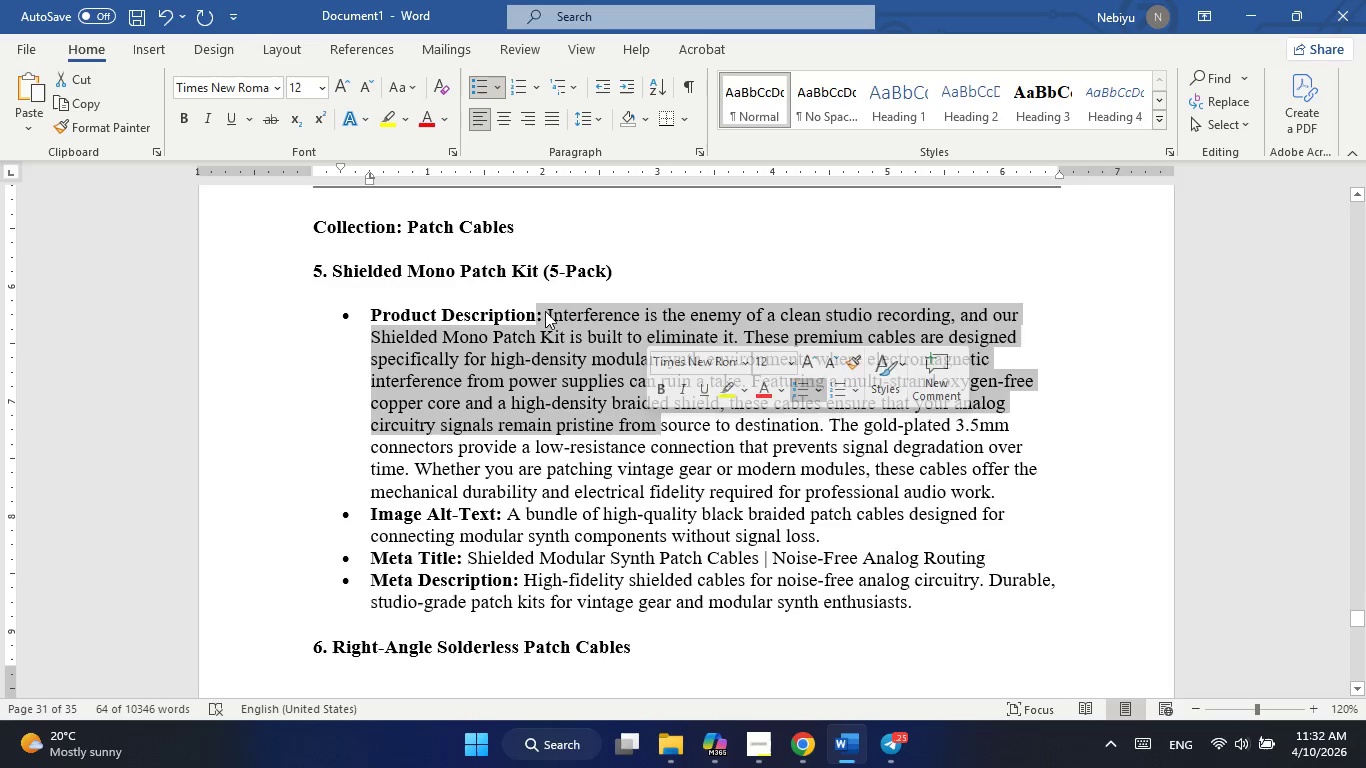 
left_click([545, 311])
 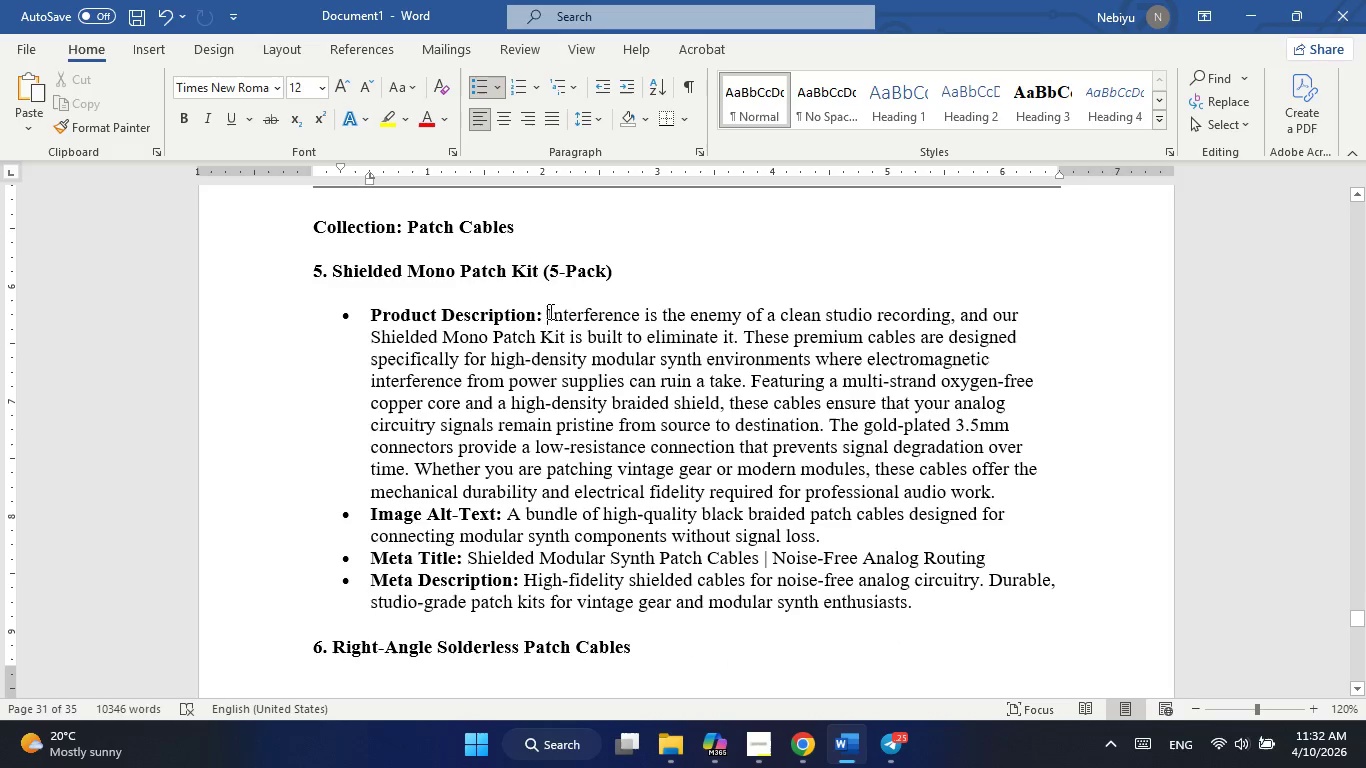 
left_click_drag(start_coordinate=[549, 311], to_coordinate=[997, 499])
 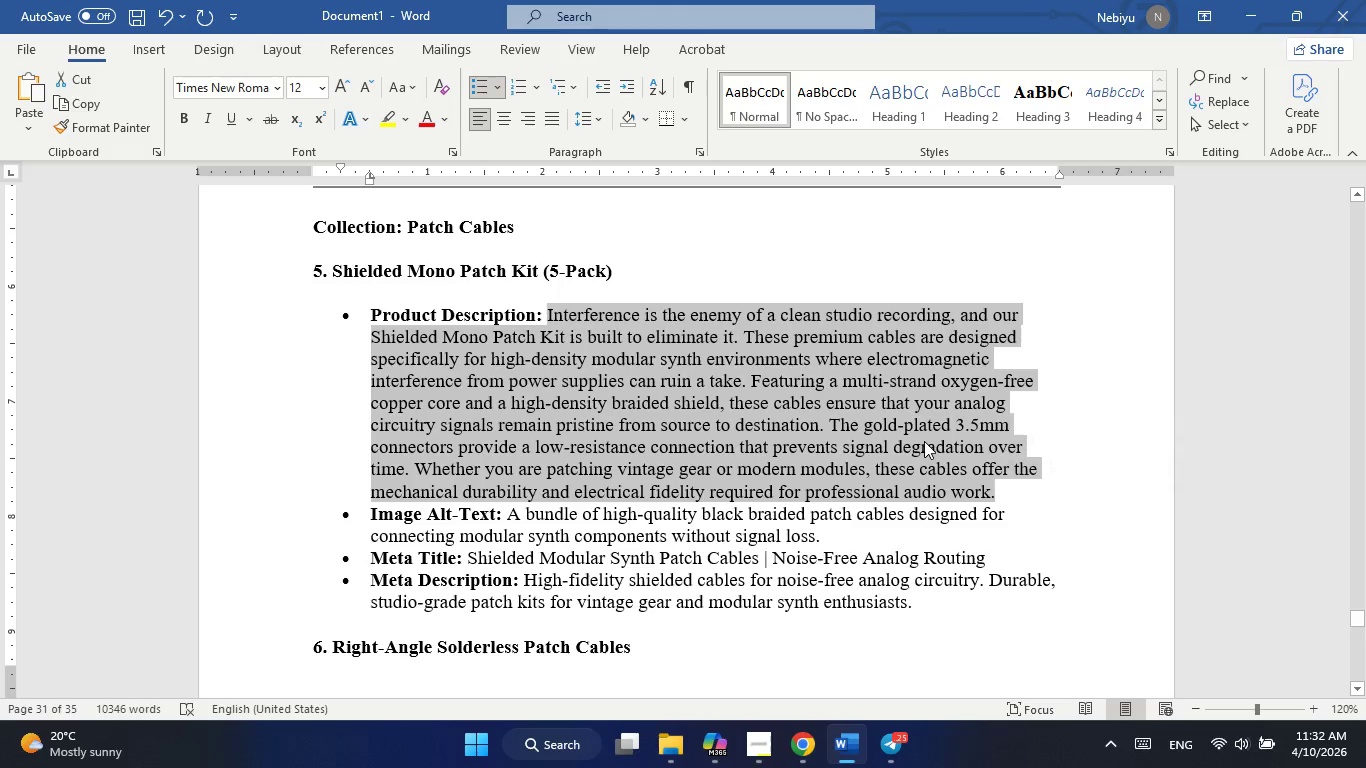 
right_click([924, 441])
 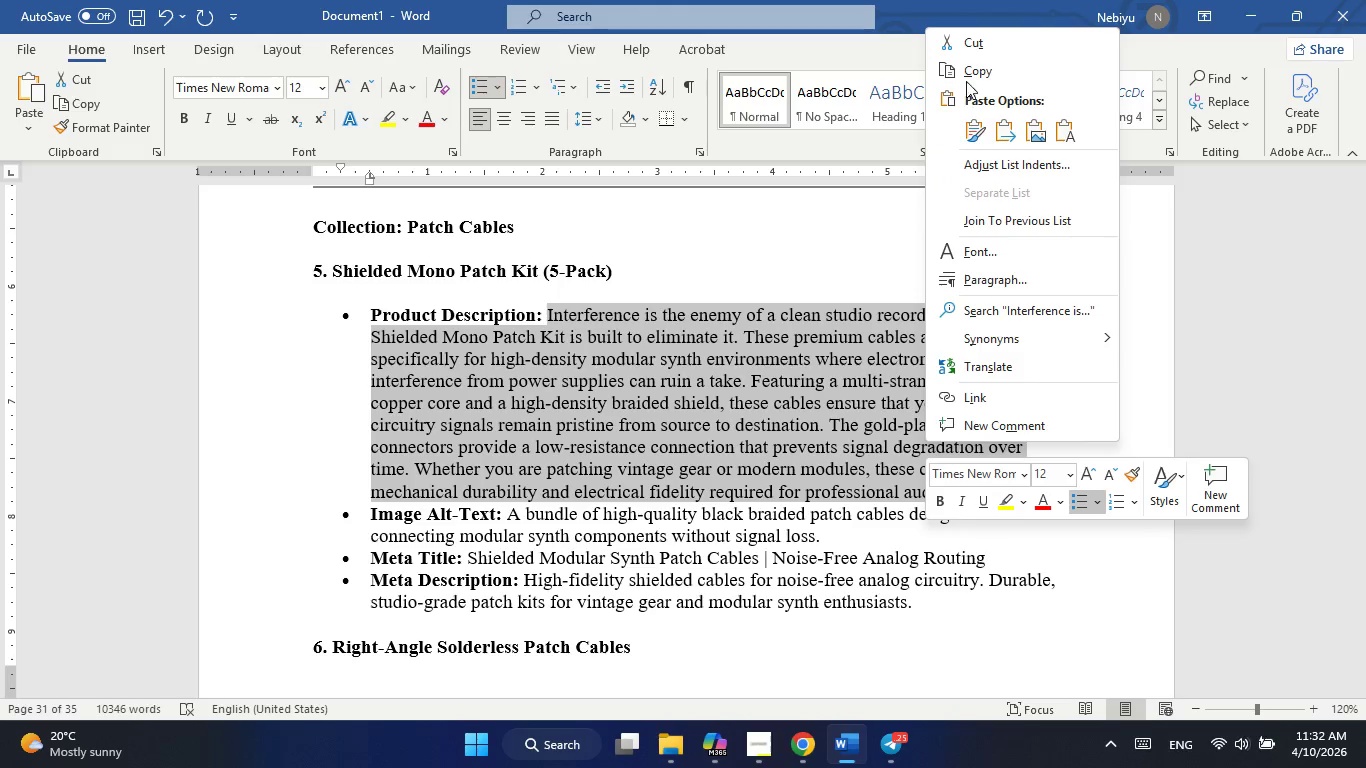 
left_click([970, 73])
 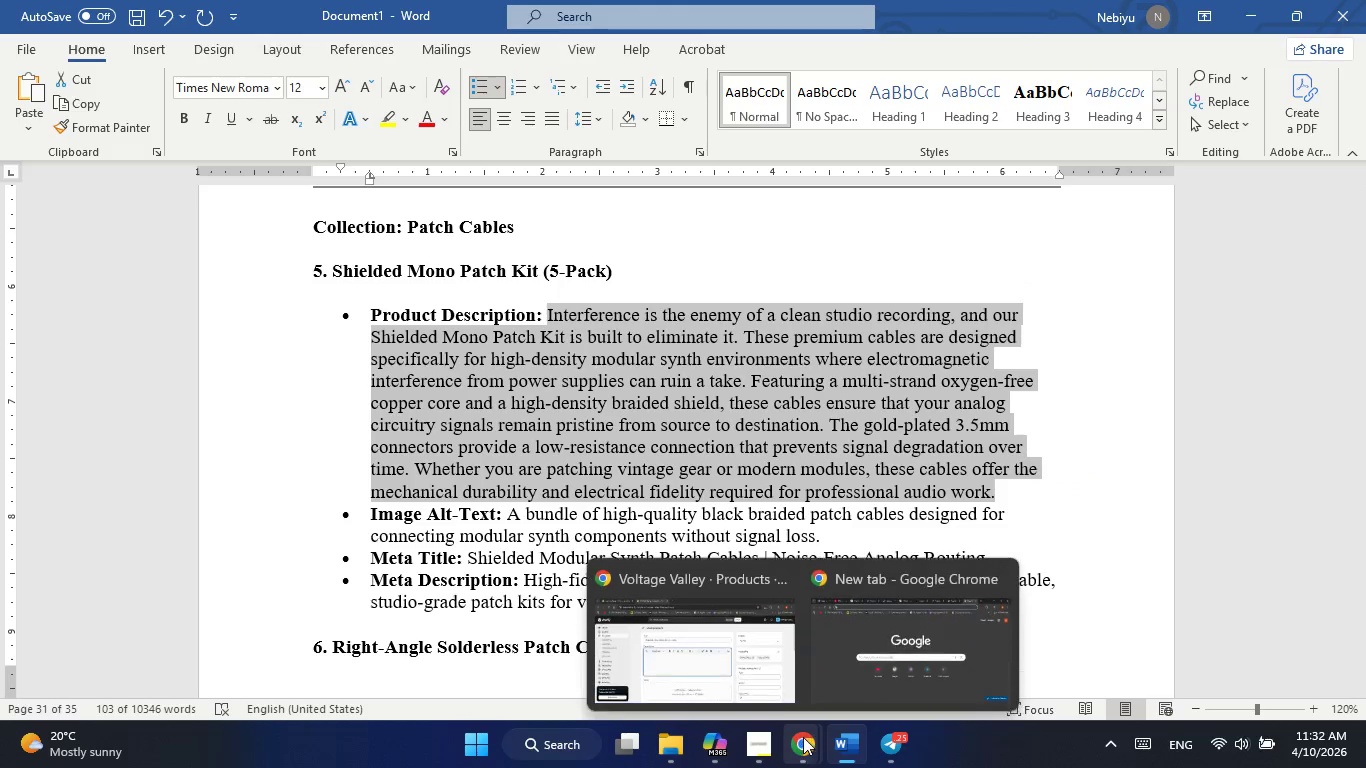 
left_click_drag(start_coordinate=[741, 669], to_coordinate=[733, 658])
 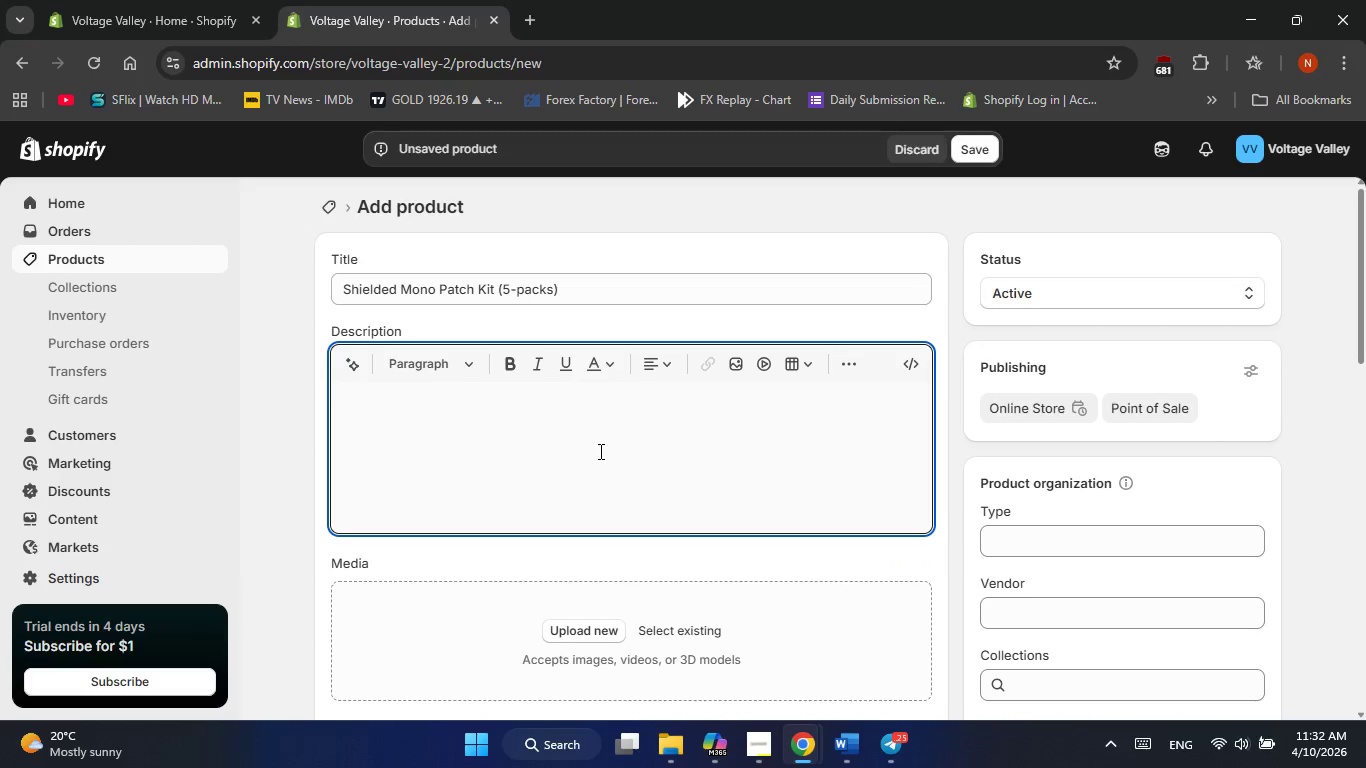 
left_click_drag(start_coordinate=[599, 451], to_coordinate=[592, 441])
 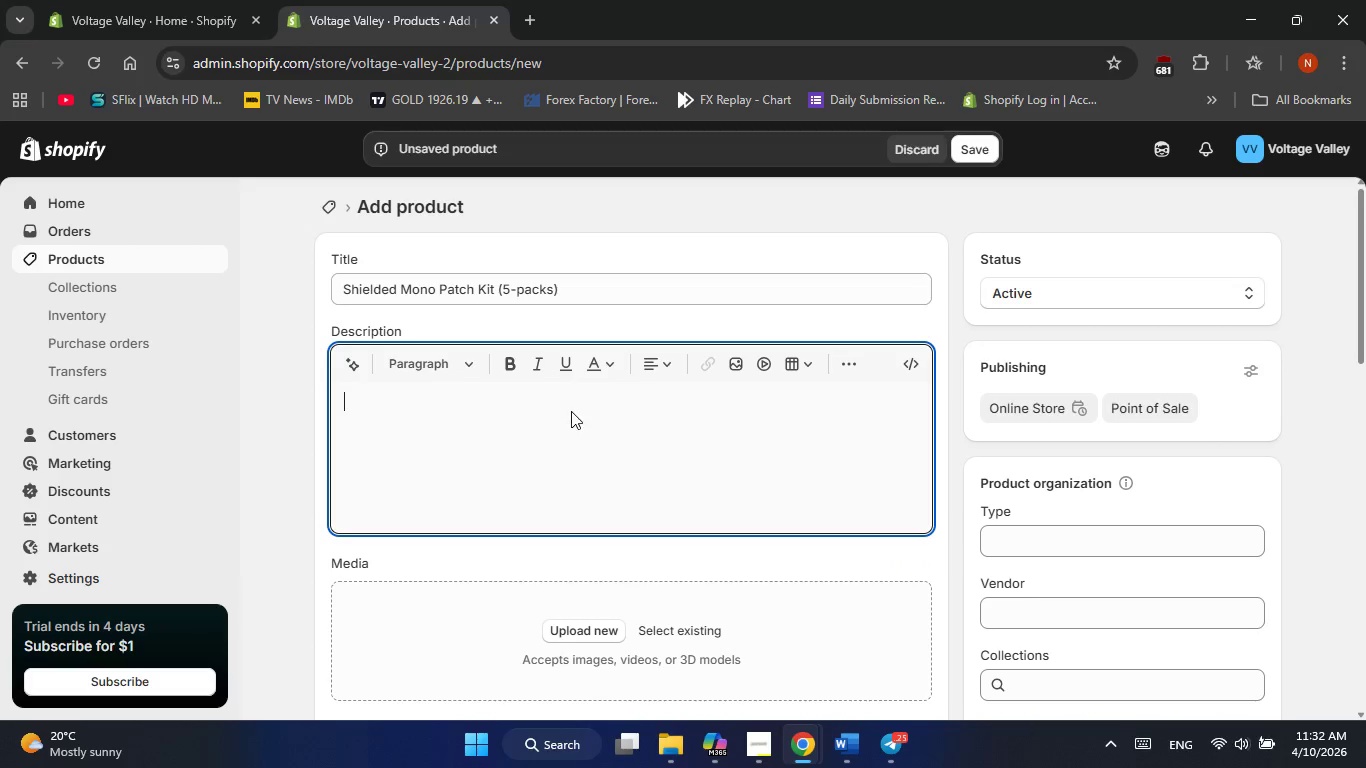 
right_click([571, 411])
 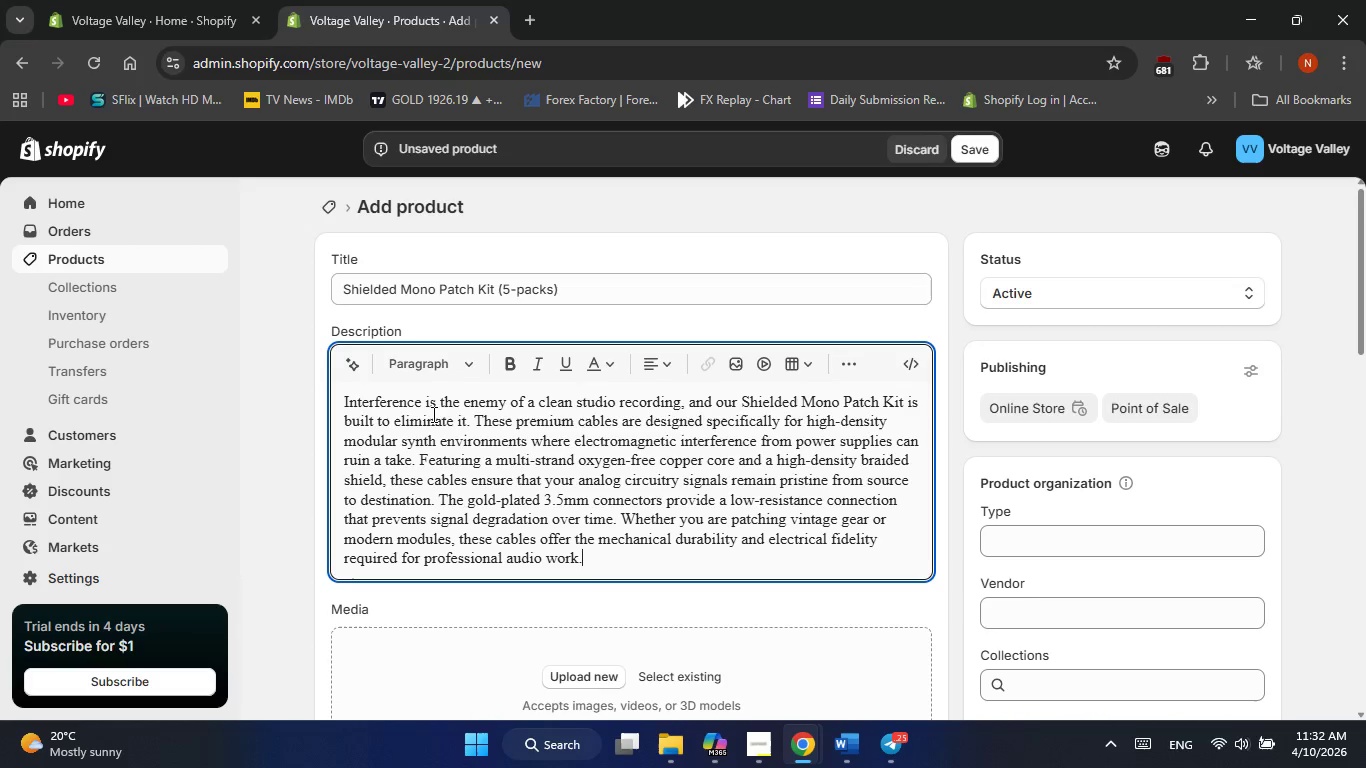 
scroll: coordinate [512, 456], scroll_direction: down, amount: 3.0
 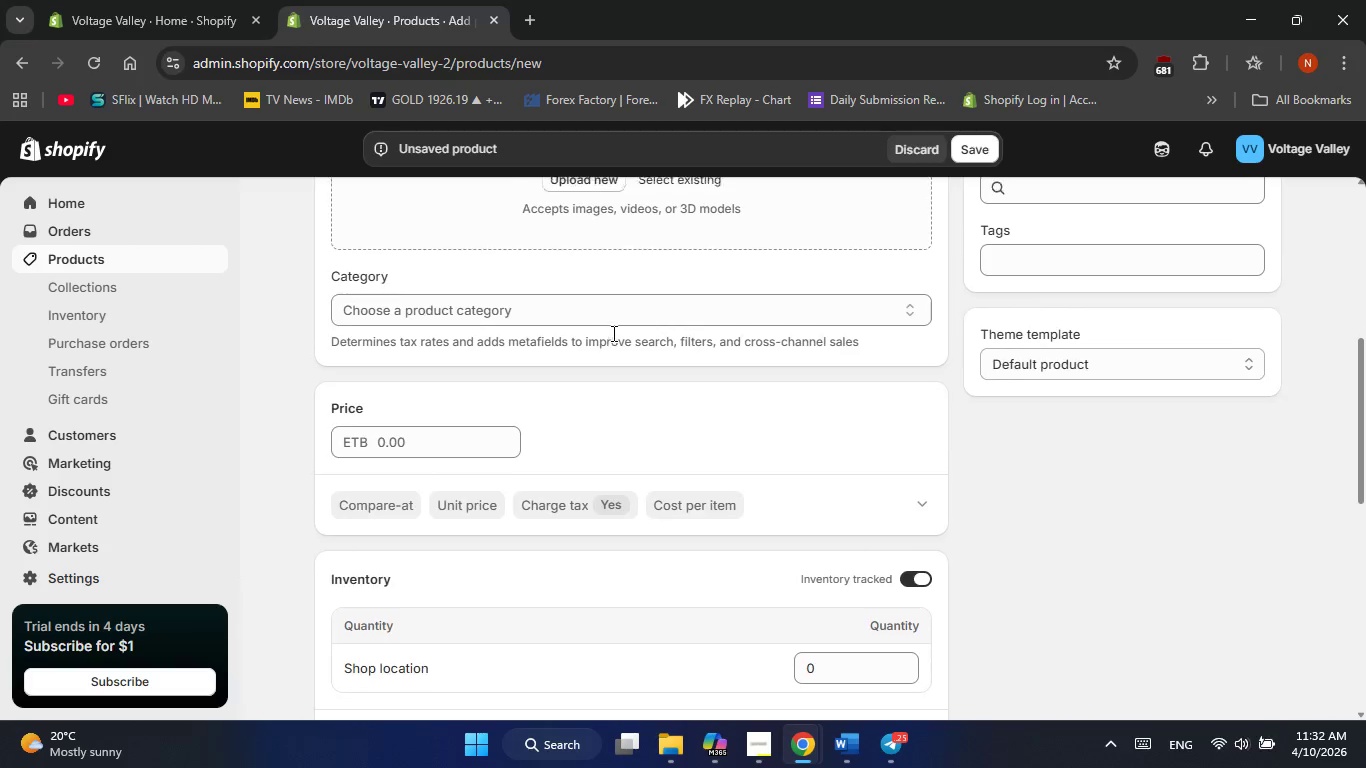 
scroll: coordinate [612, 333], scroll_direction: up, amount: 1.0
 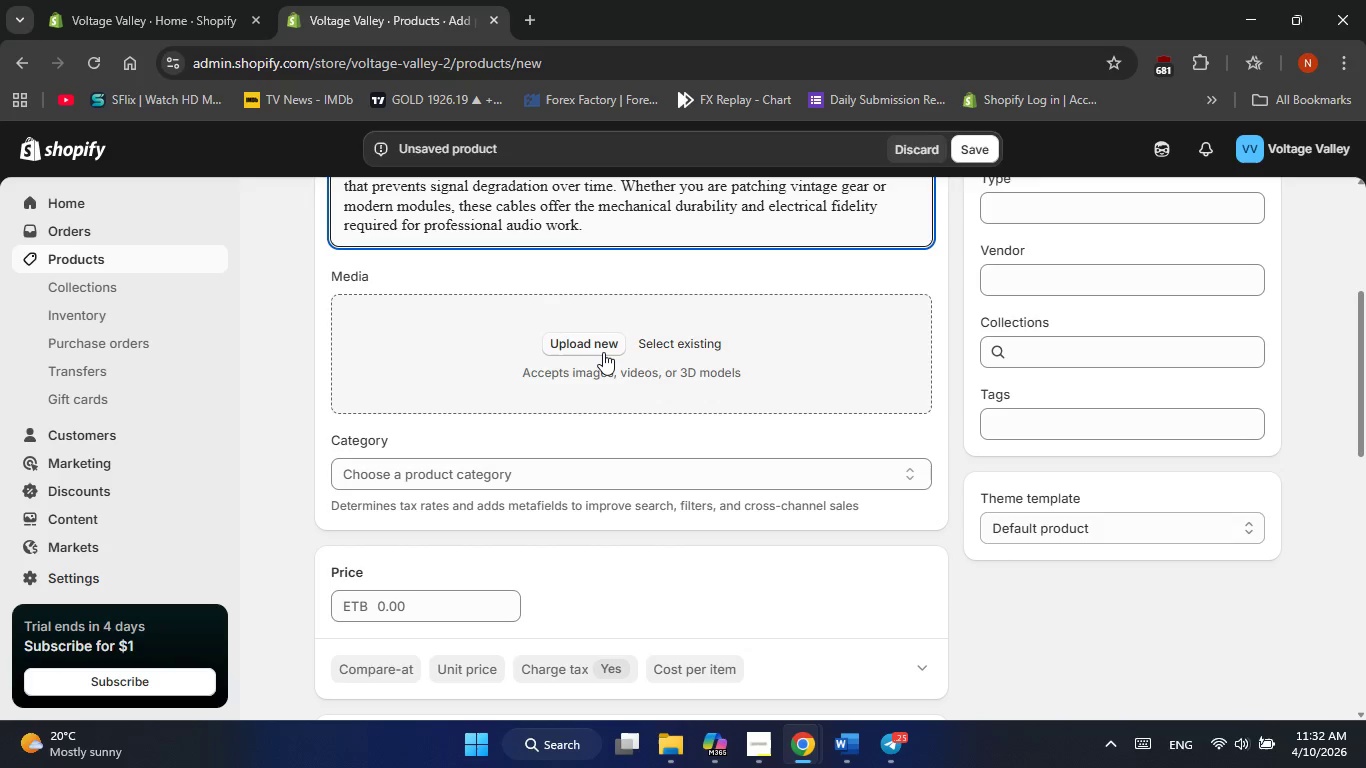 
left_click([603, 352])
 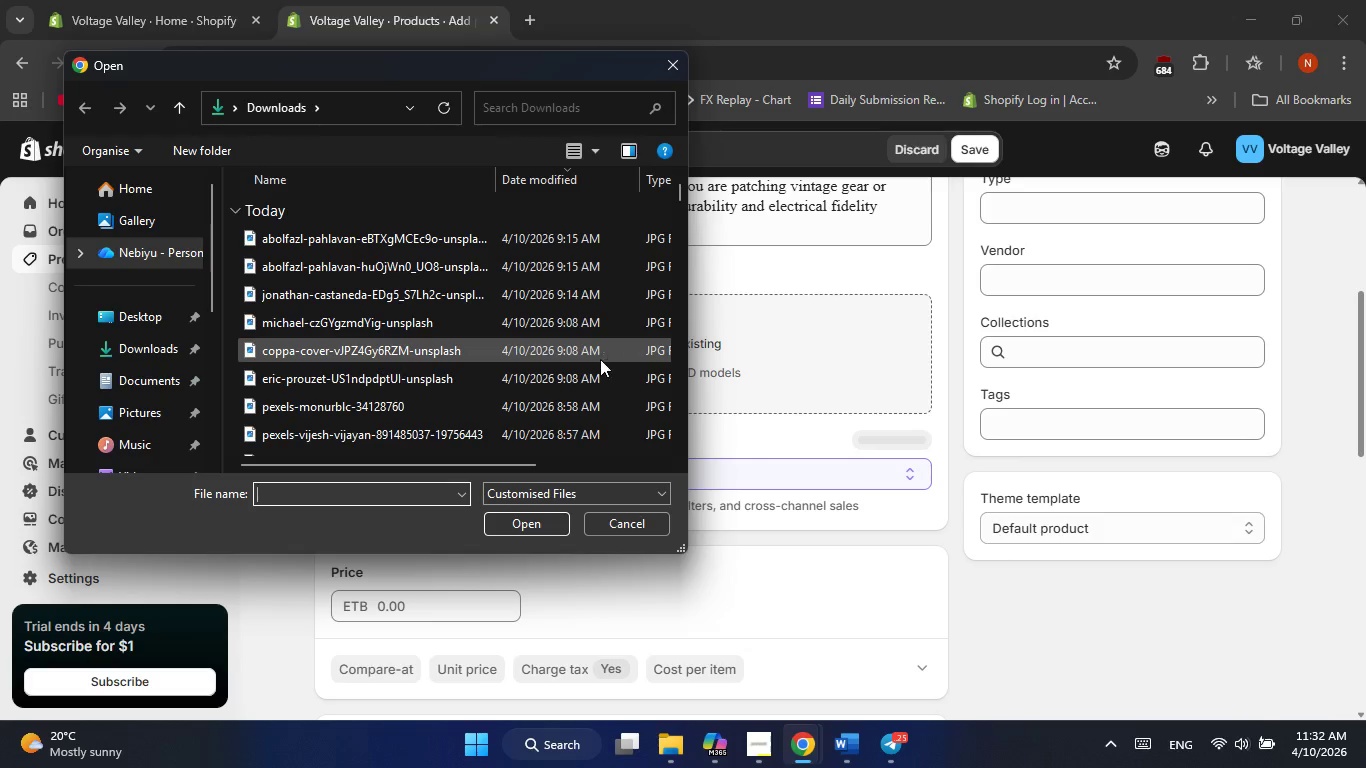 
left_click([621, 518])
 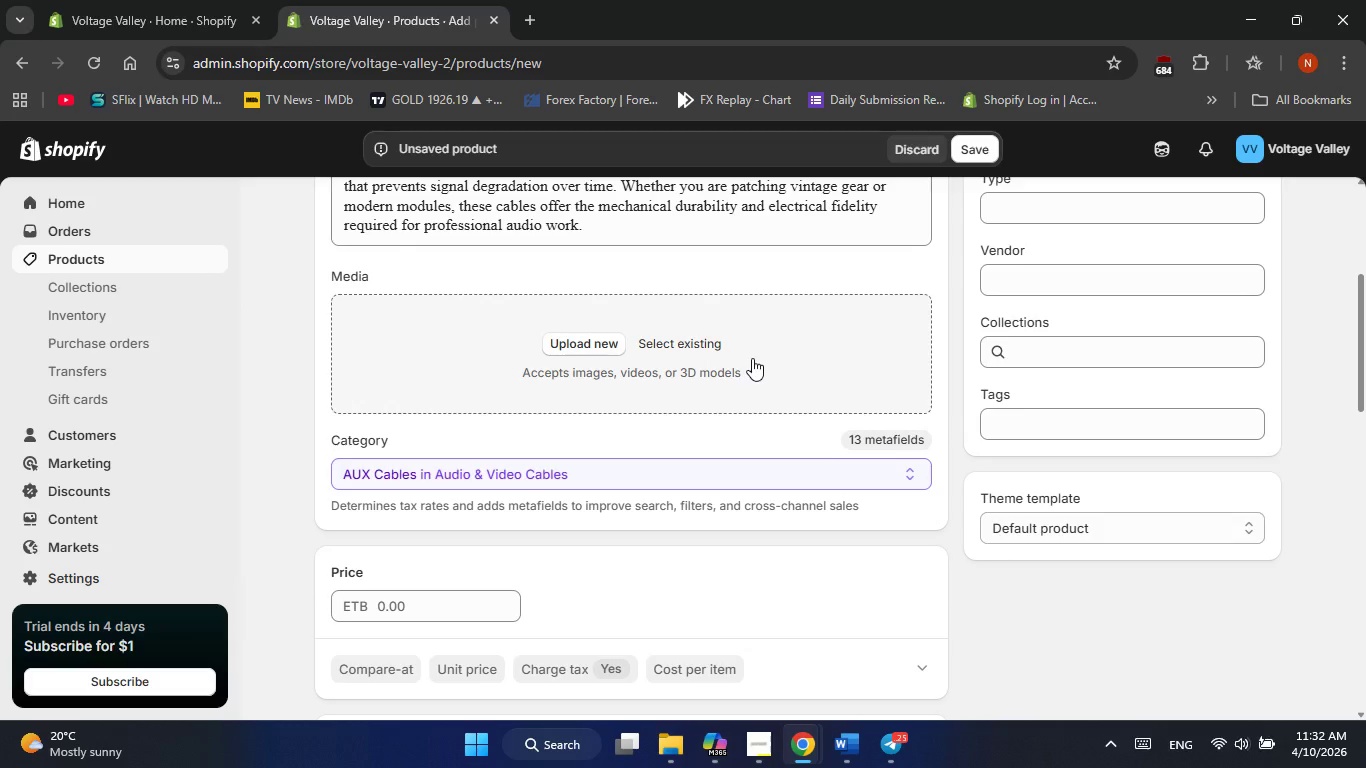 
left_click([752, 358])
 